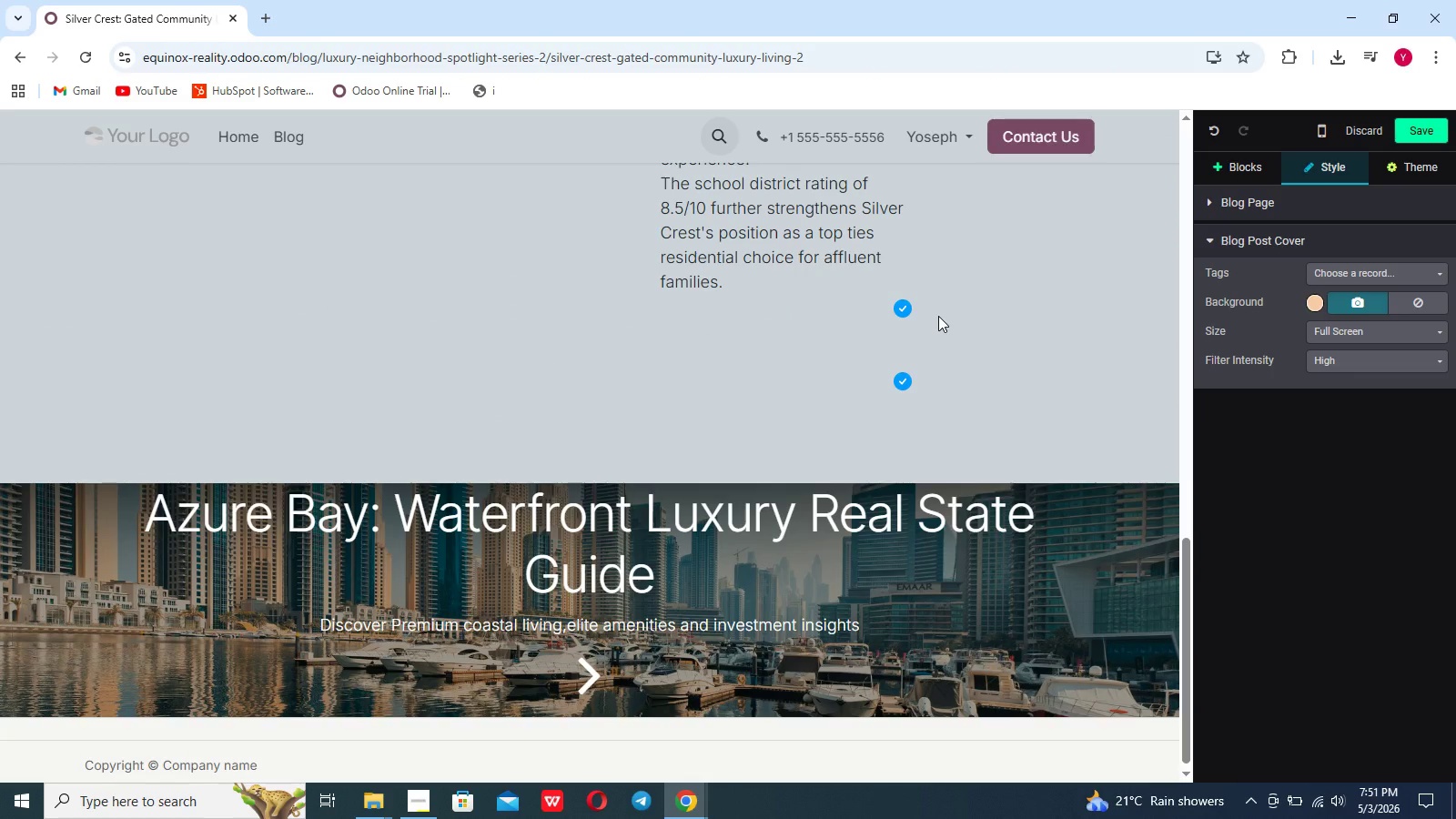 
left_click([1228, 171])
 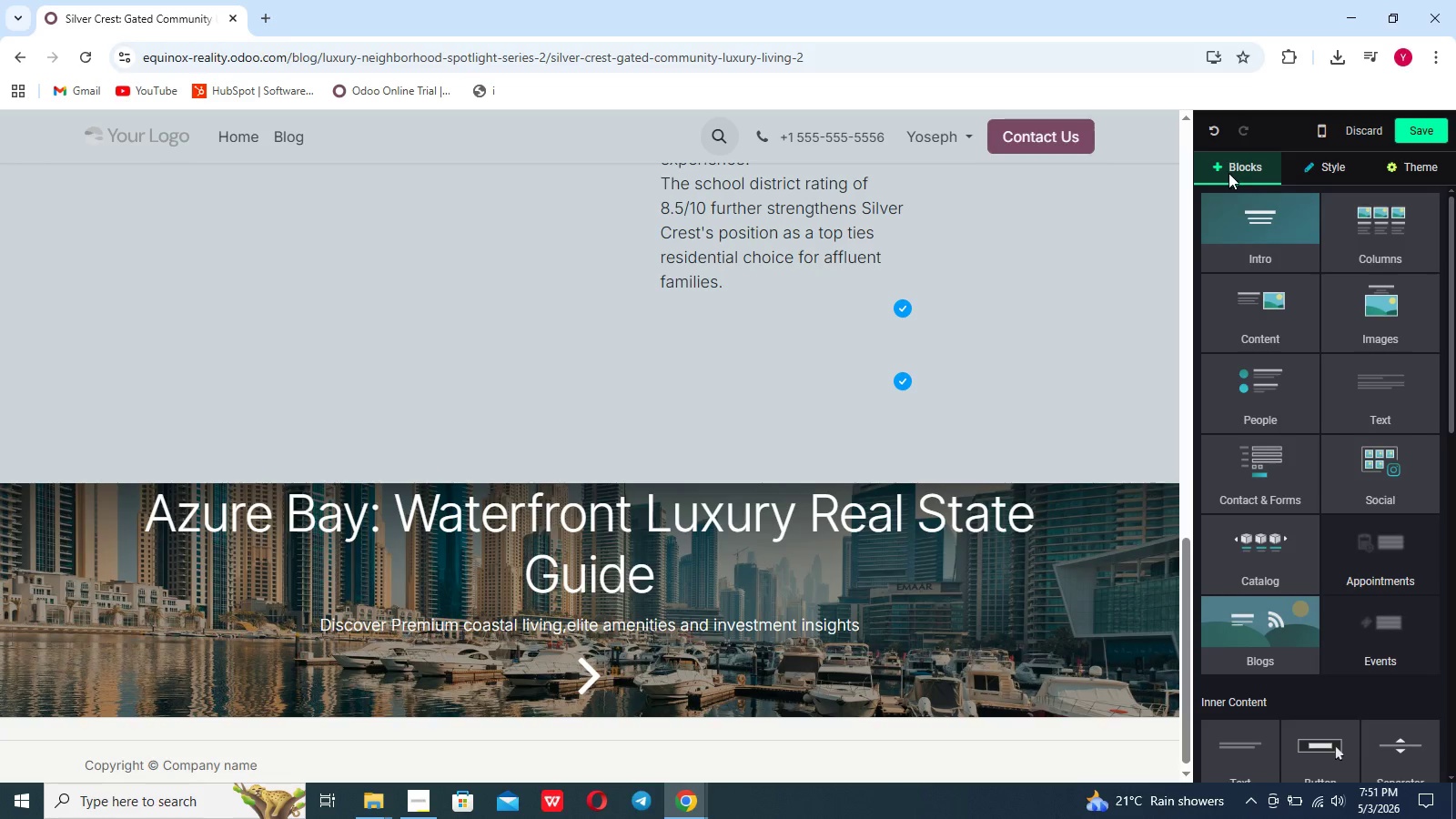 
left_click([1239, 238])
 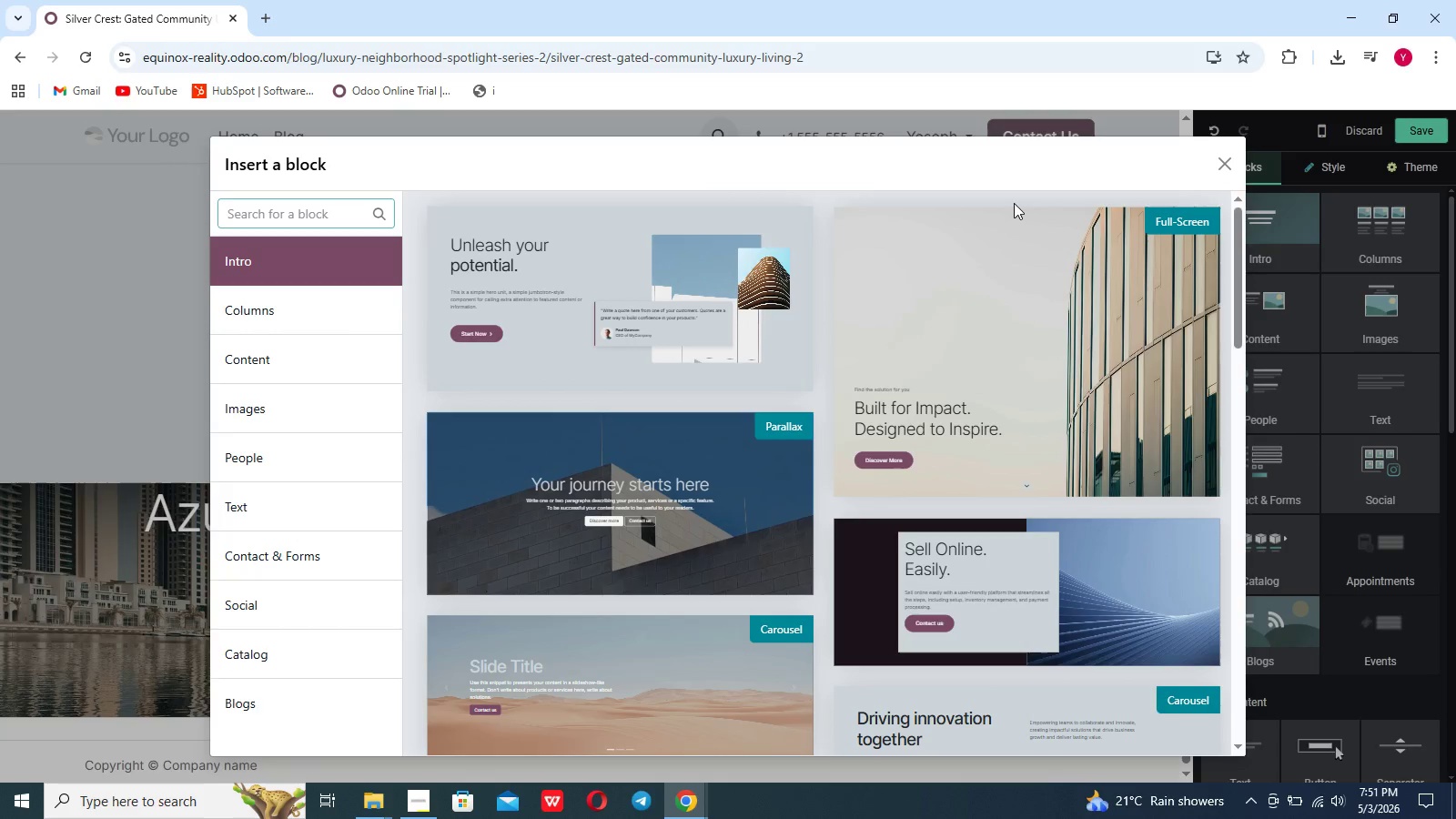 
type(feature)
 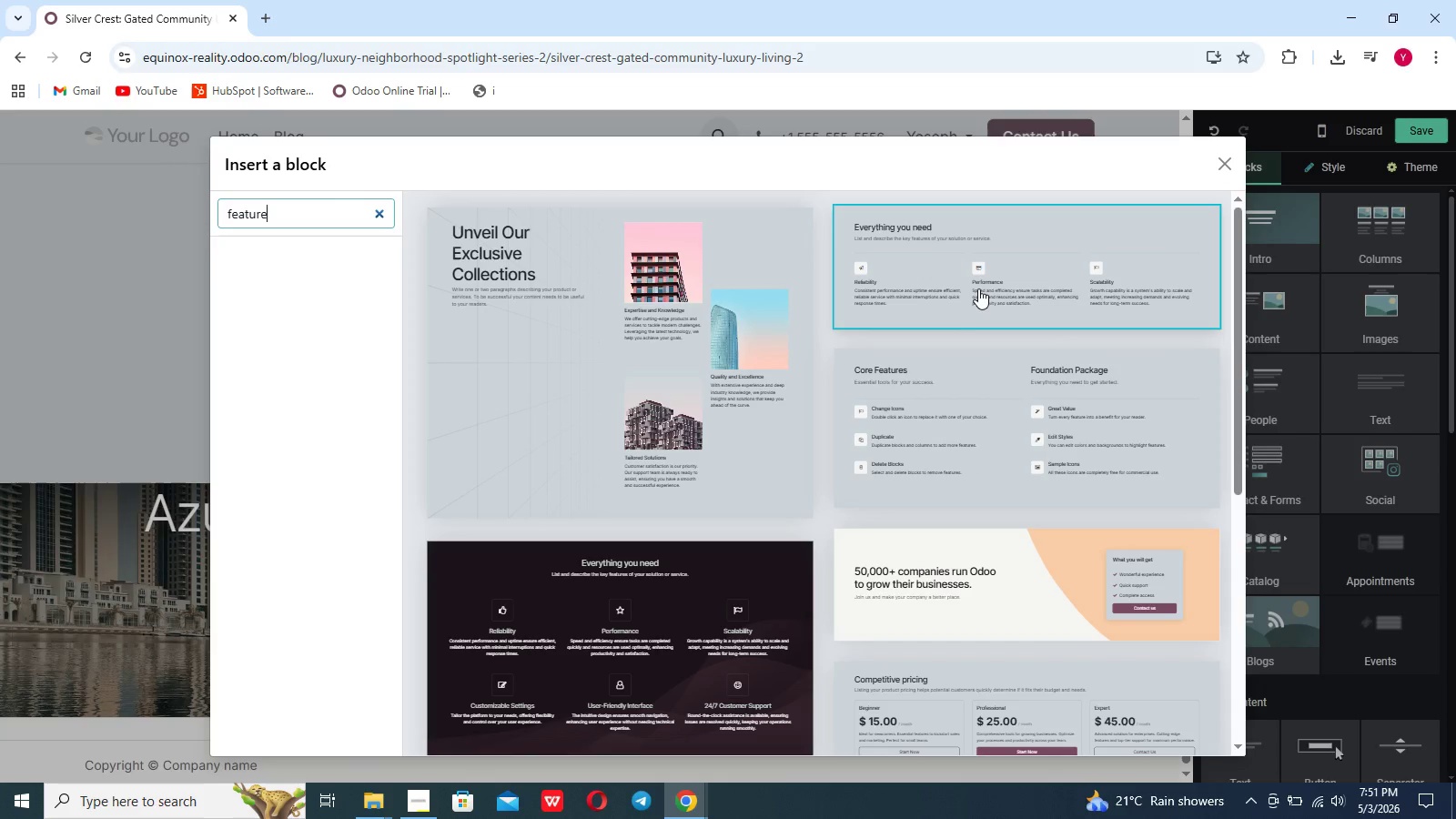 
left_click([979, 287])
 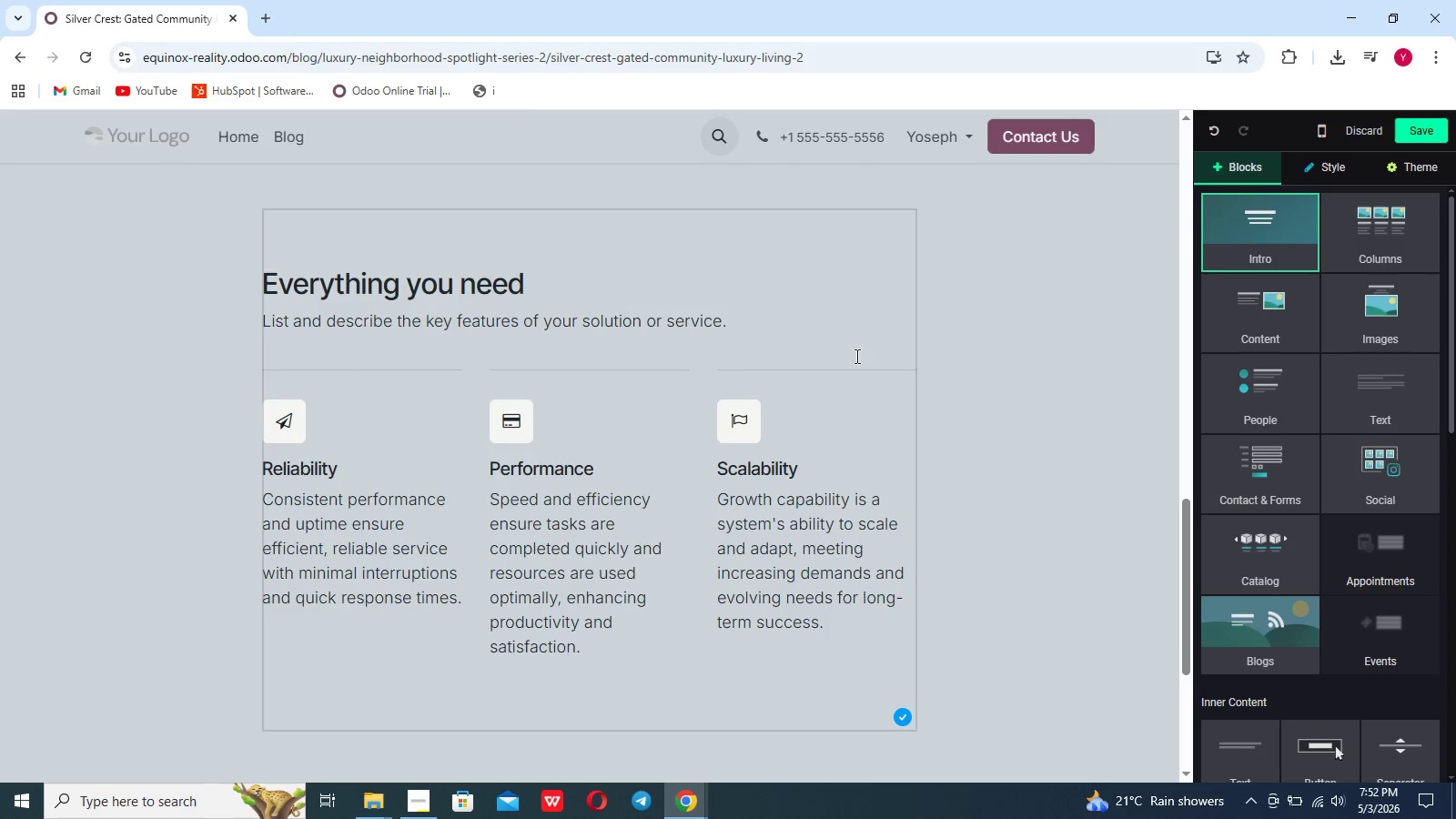 
wait(5.75)
 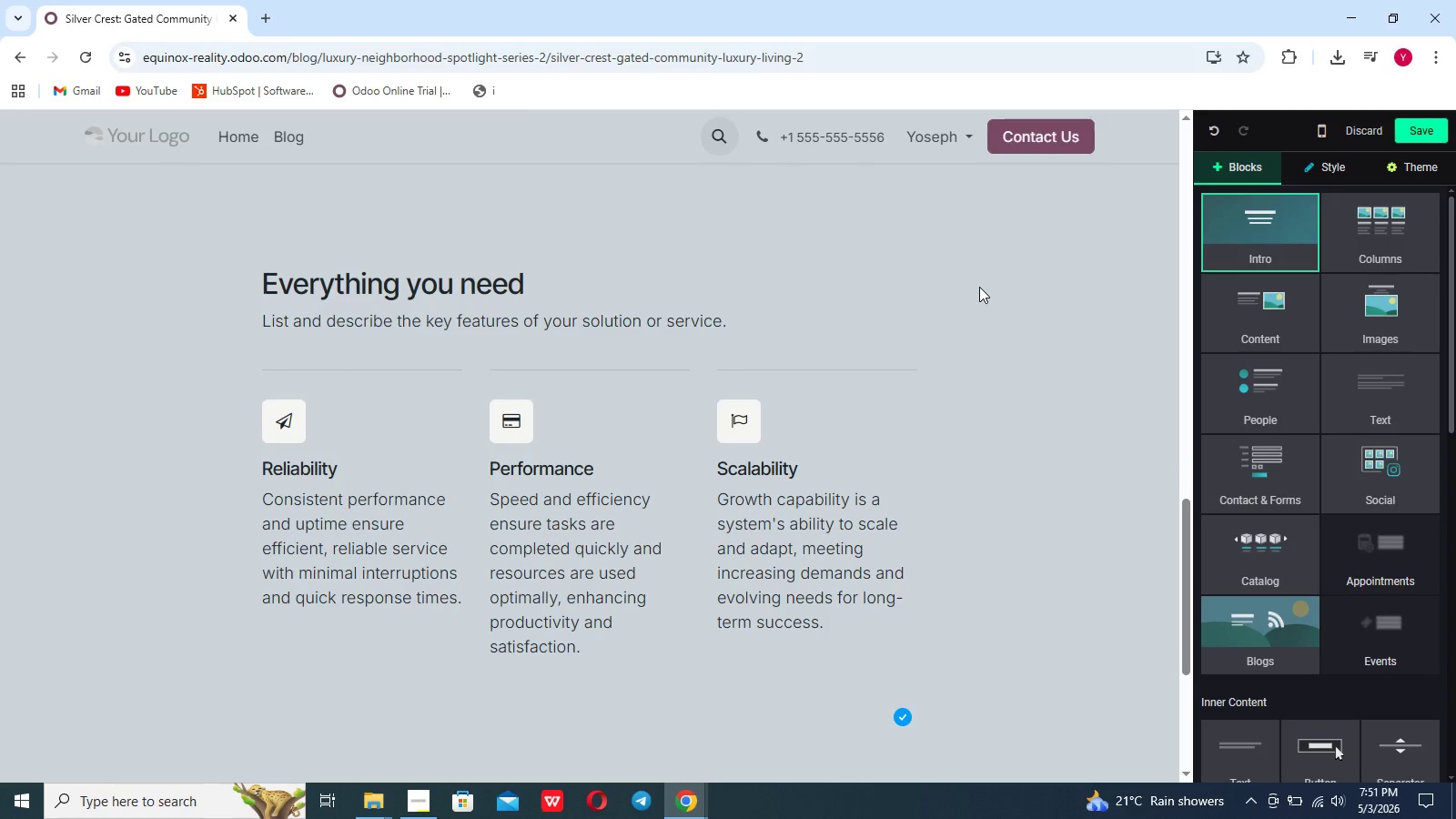 
left_click_drag(start_coordinate=[733, 318], to_coordinate=[236, 254])
 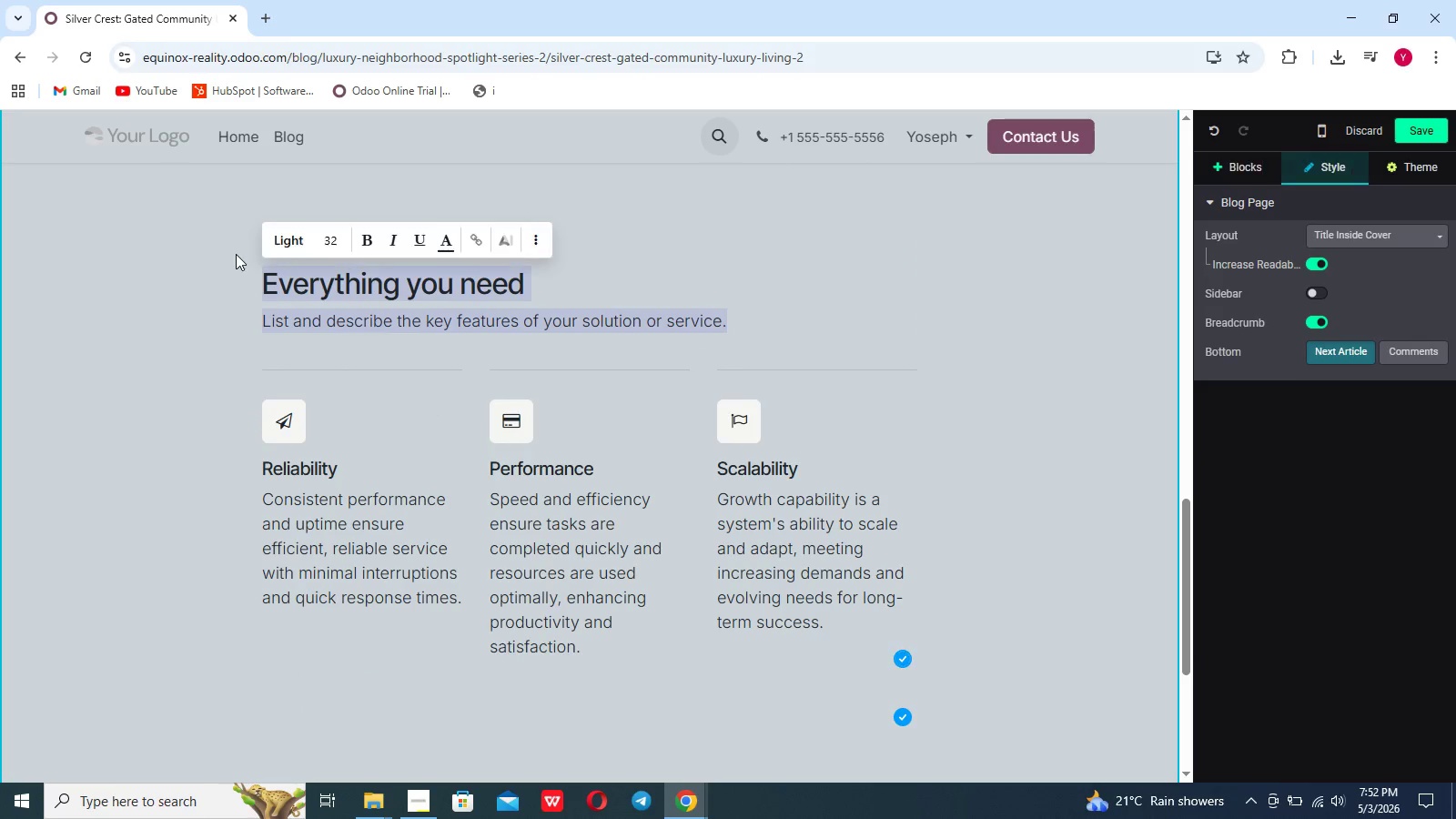 
key(Backspace)
 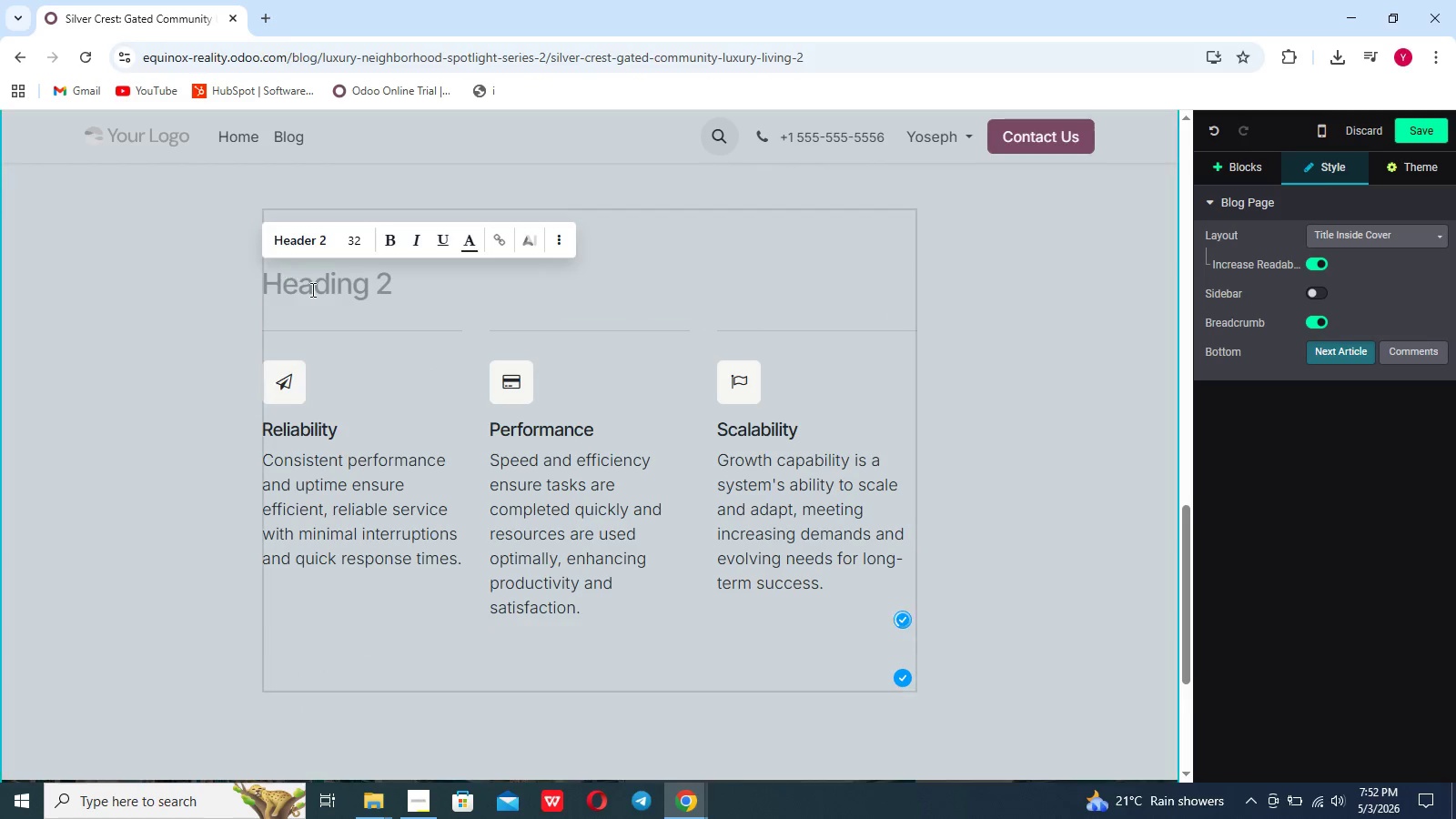 
left_click([317, 297])
 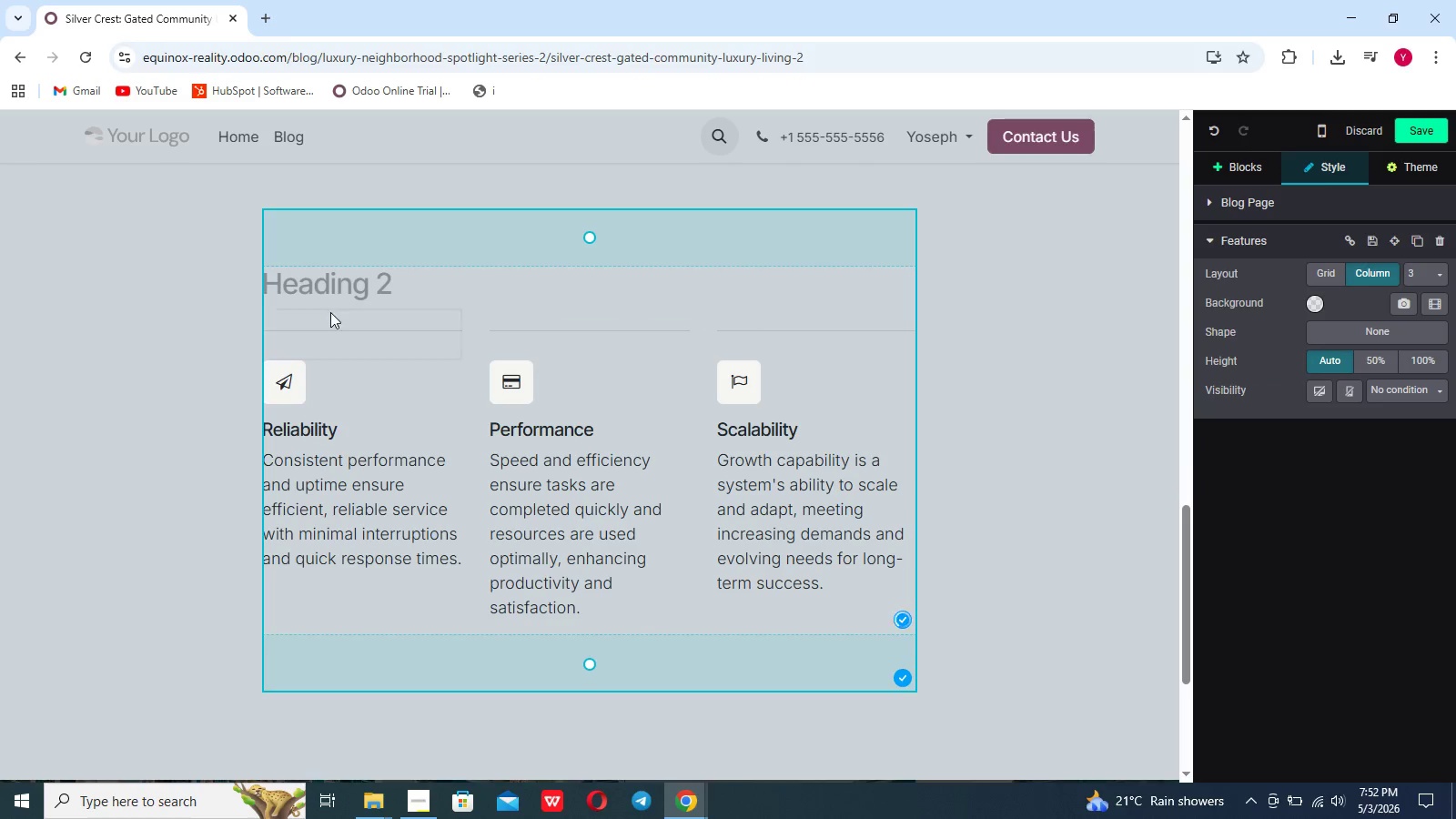 
left_click([330, 328])
 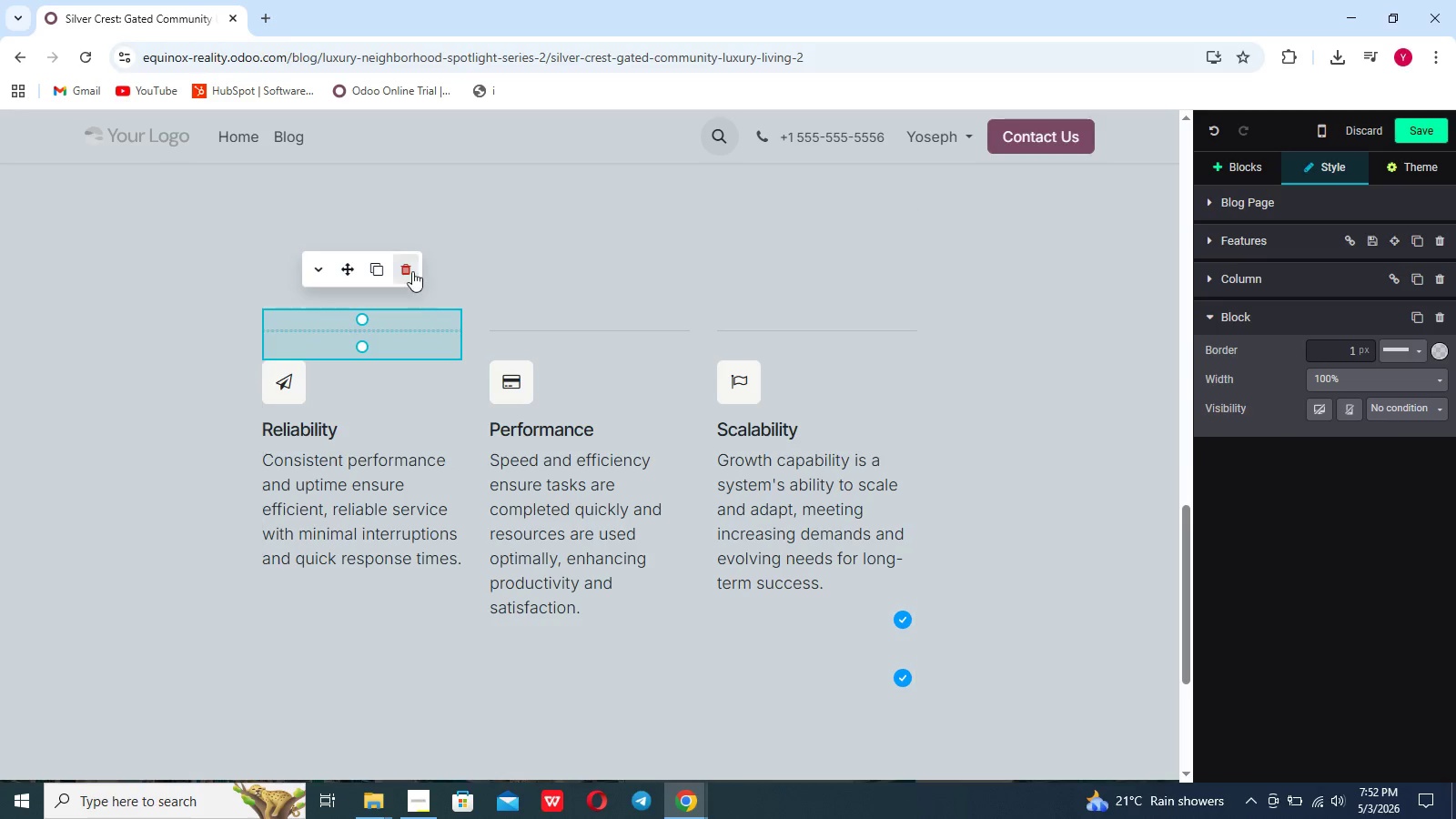 
left_click([399, 261])
 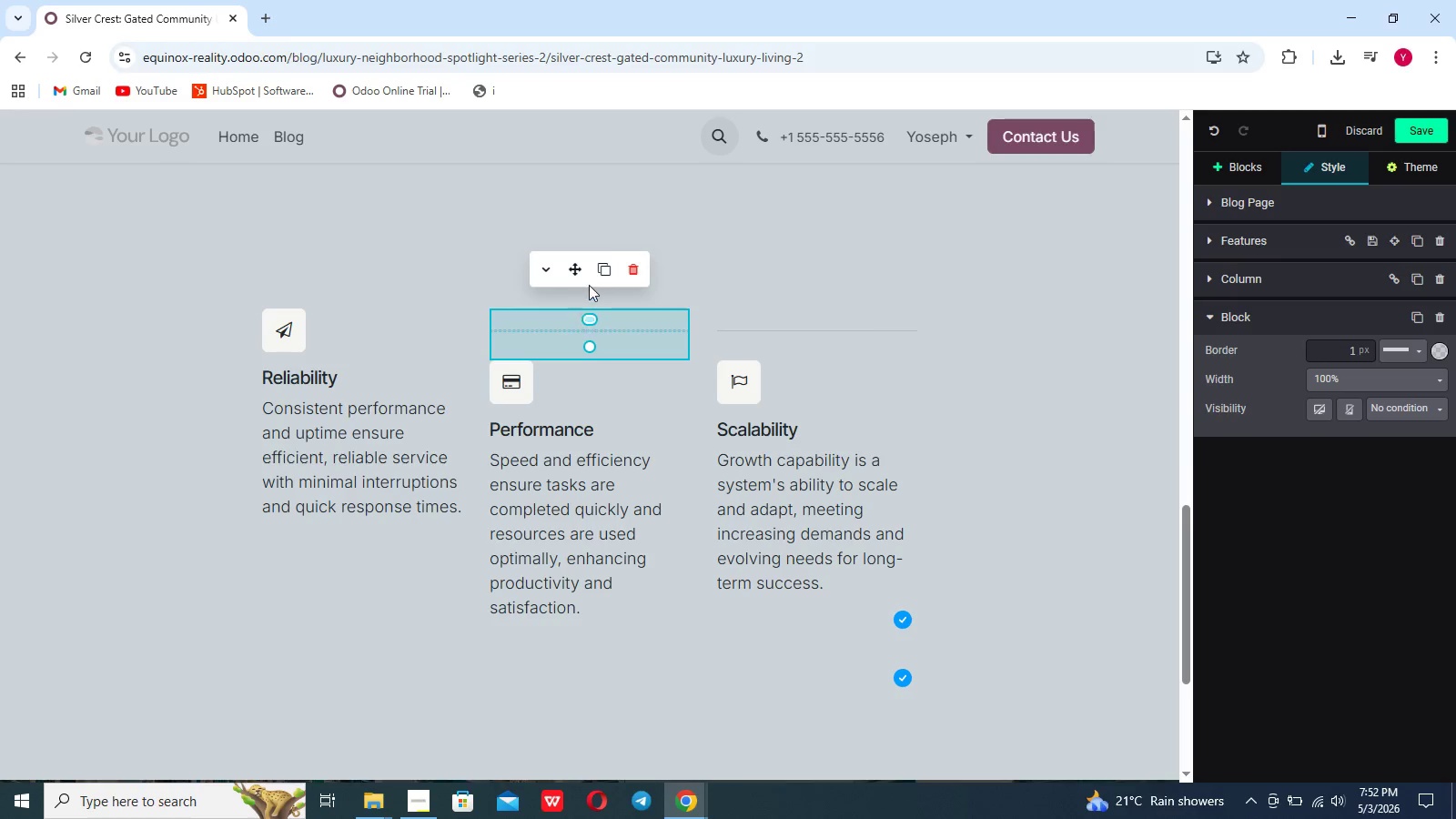 
left_click([633, 268])
 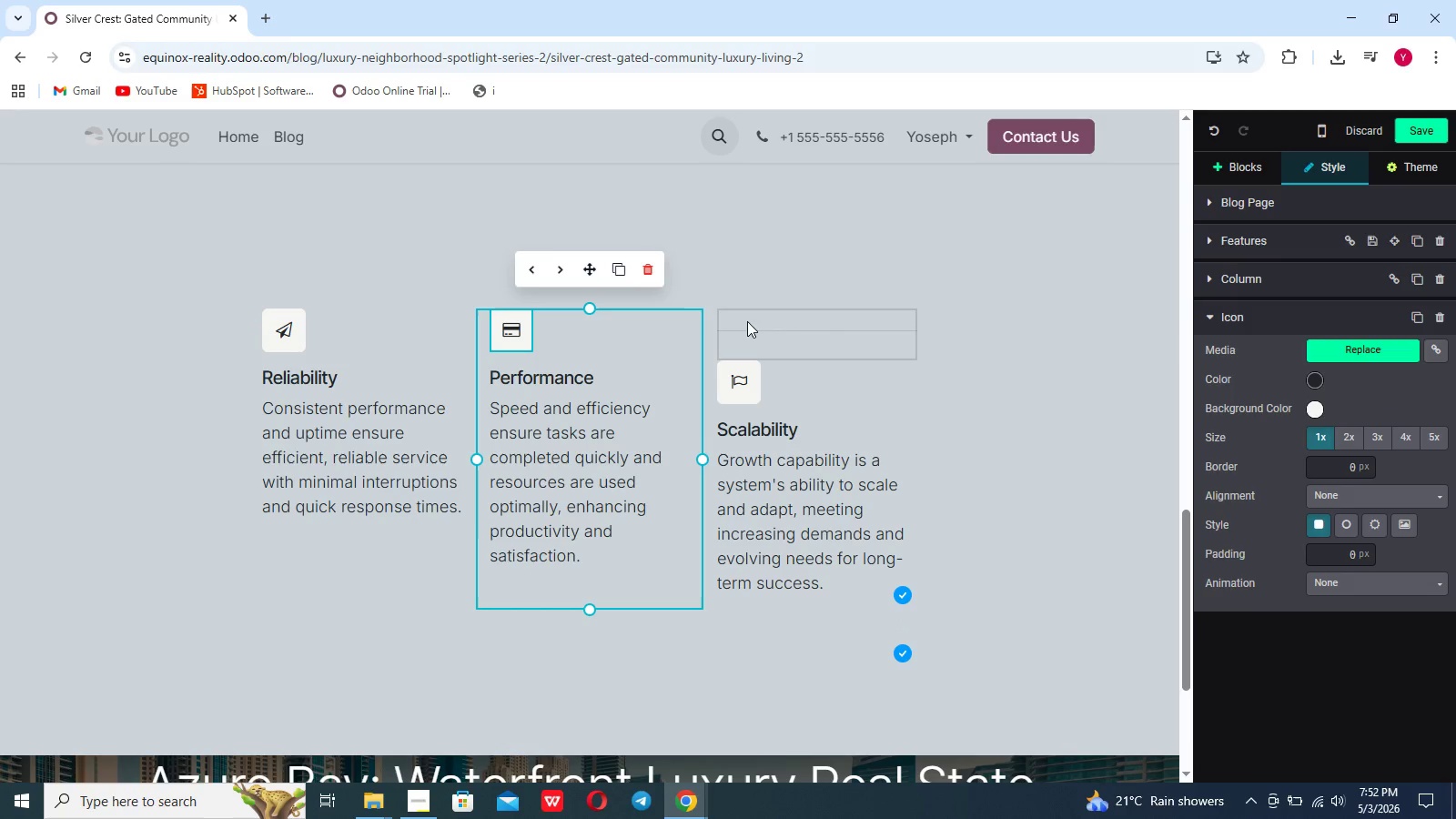 
left_click([760, 325])
 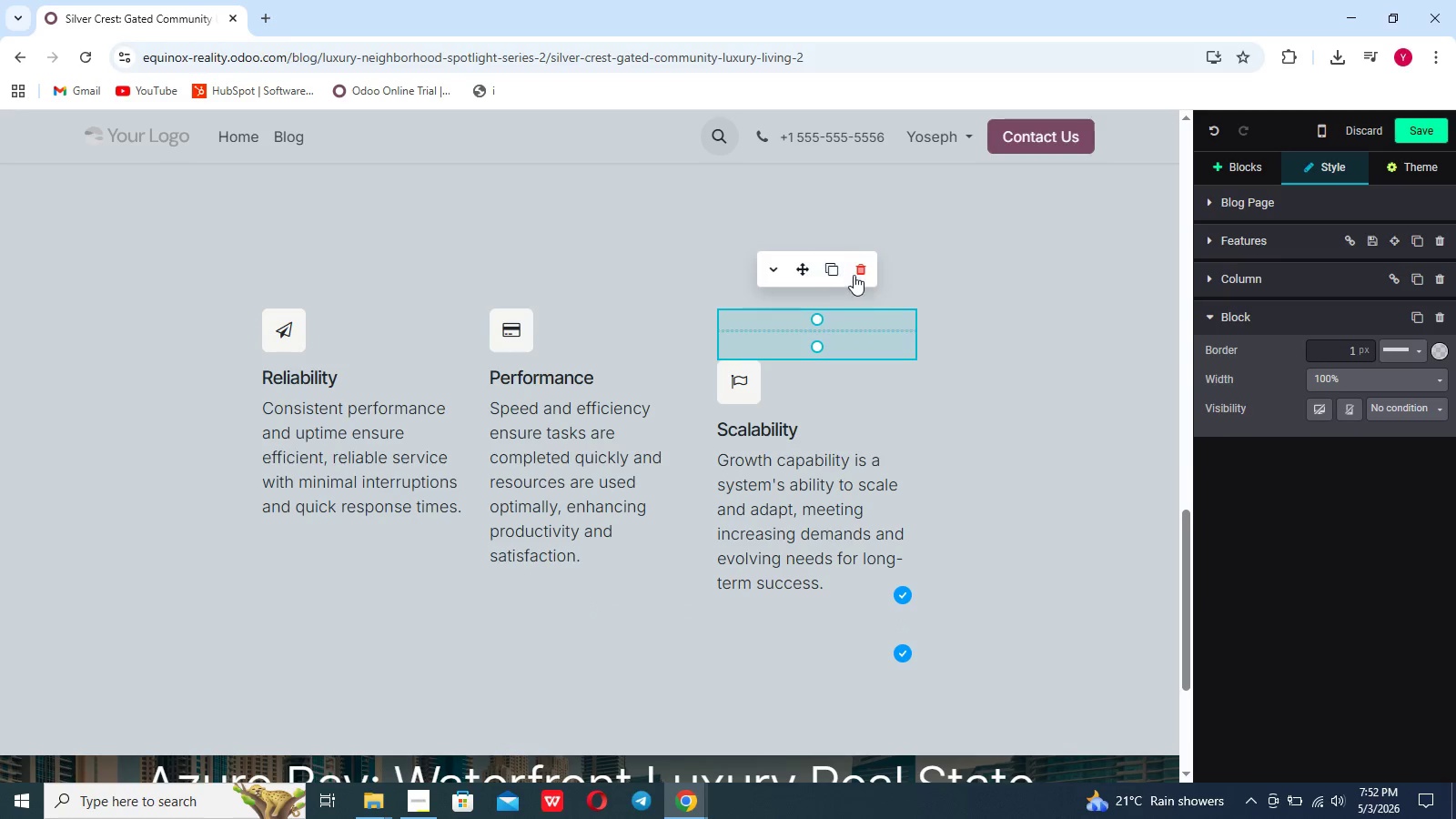 
left_click([862, 272])
 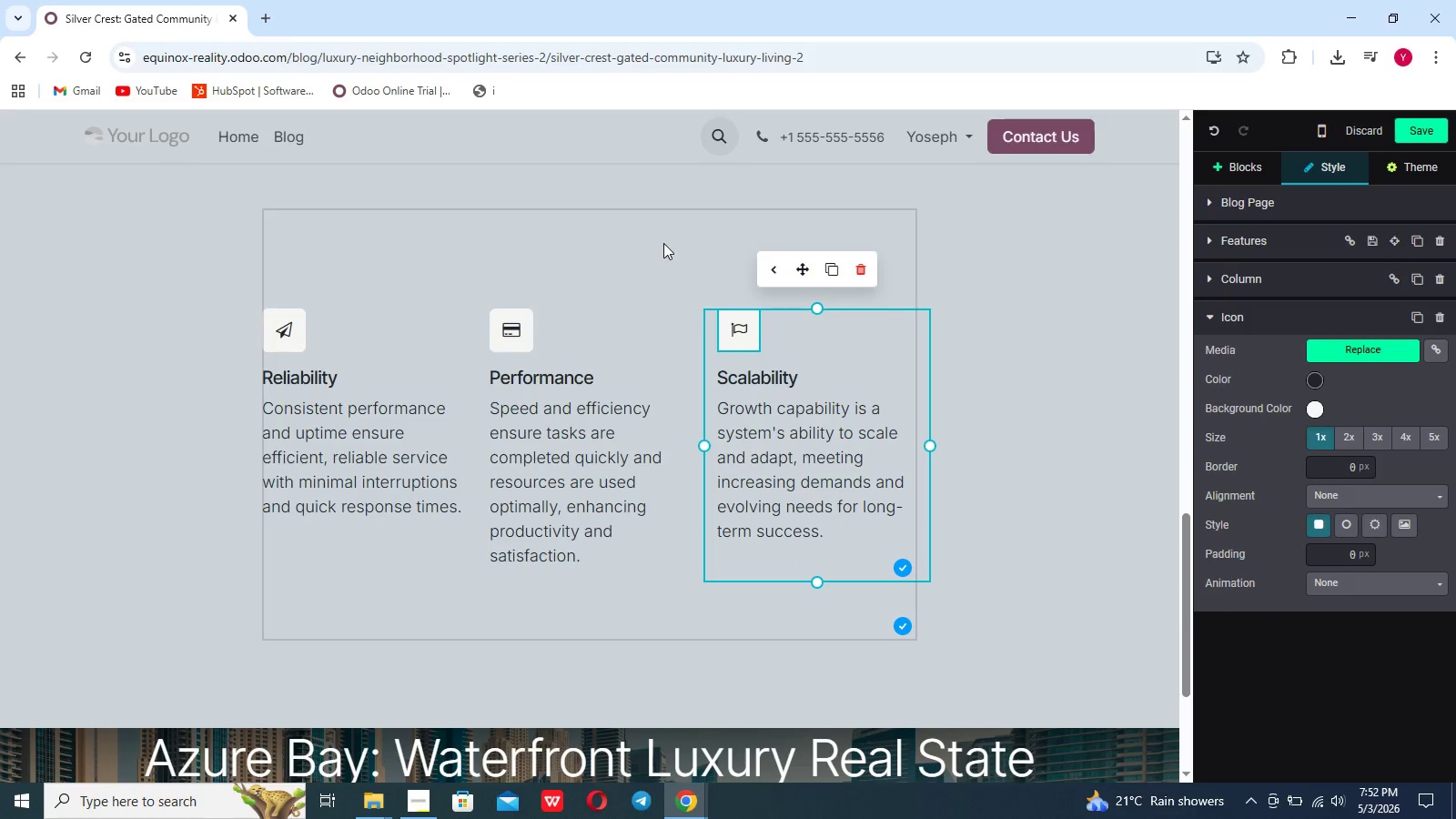 
scroll: coordinate [663, 243], scroll_direction: up, amount: 4.0
 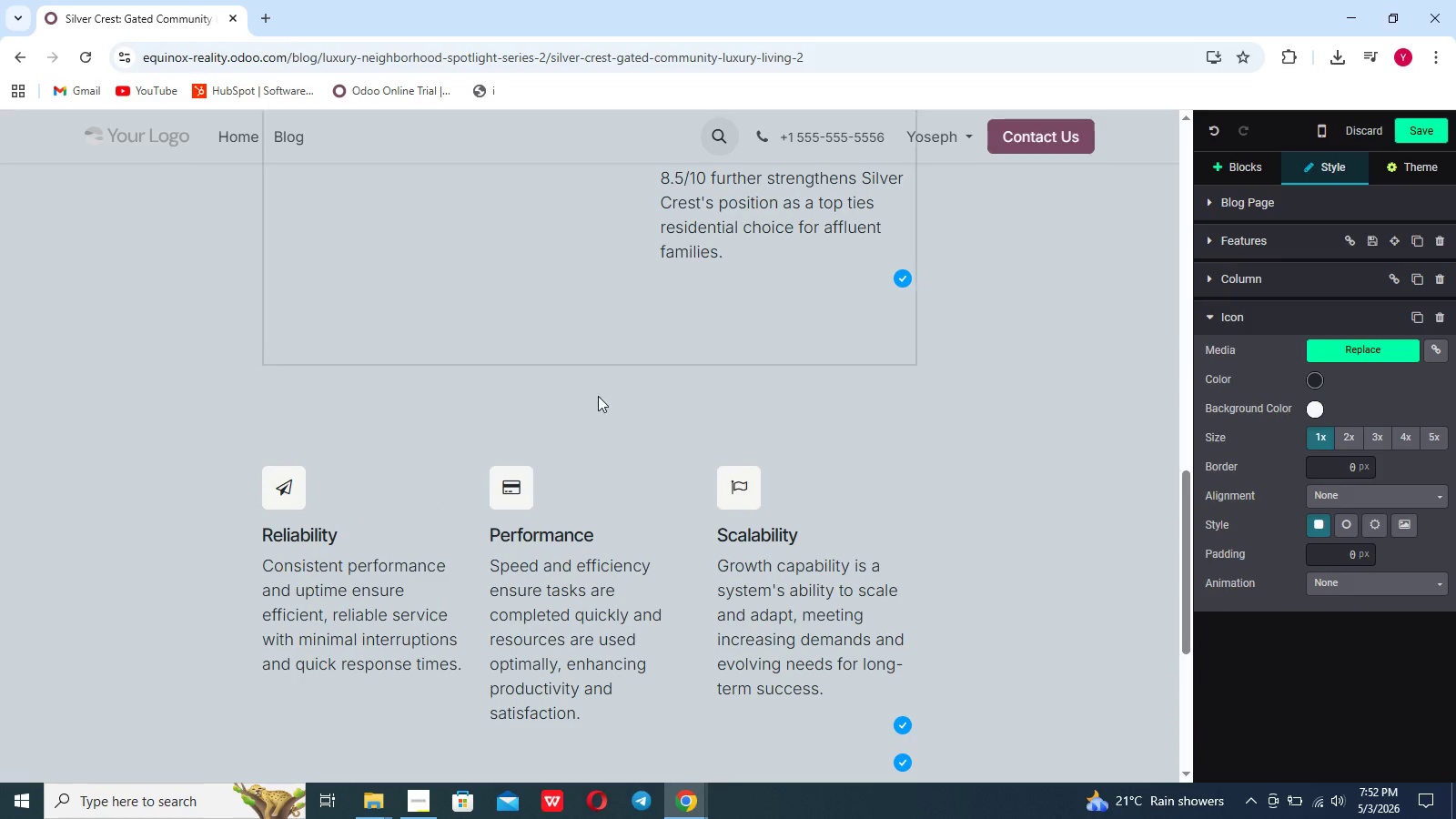 
left_click([598, 396])
 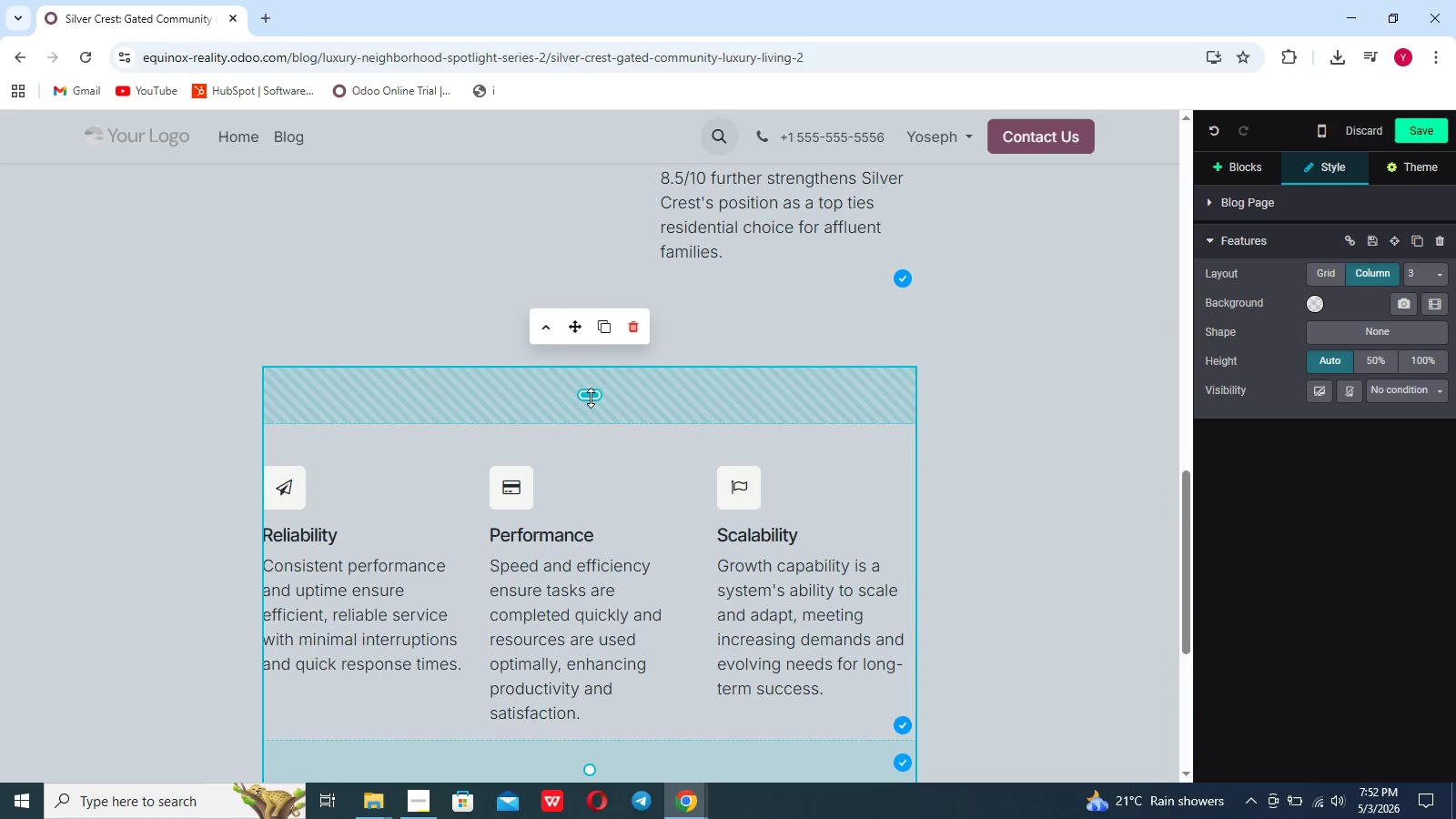 
left_click_drag(start_coordinate=[591, 398], to_coordinate=[596, 280])
 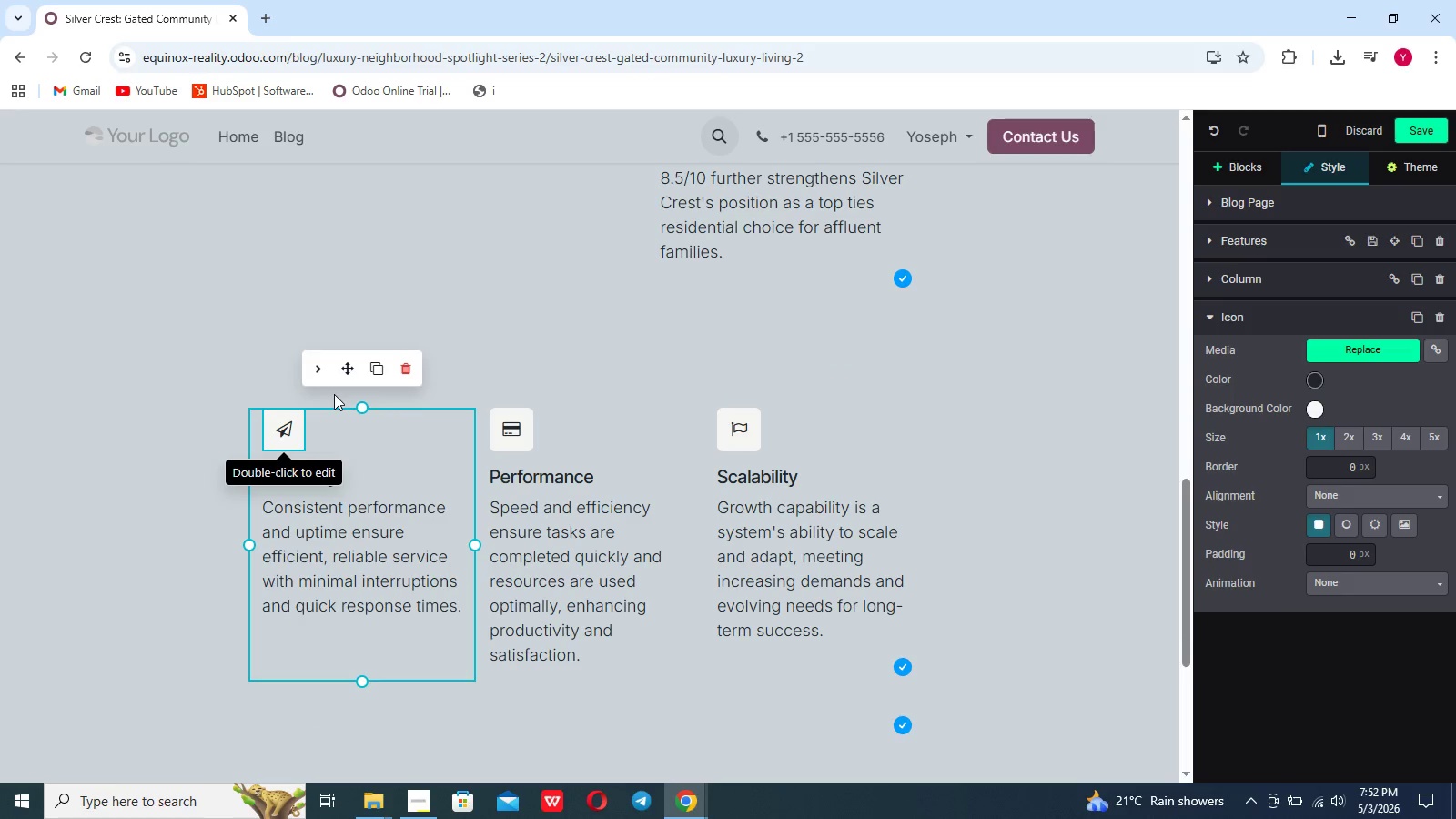 
double_click([291, 432])
 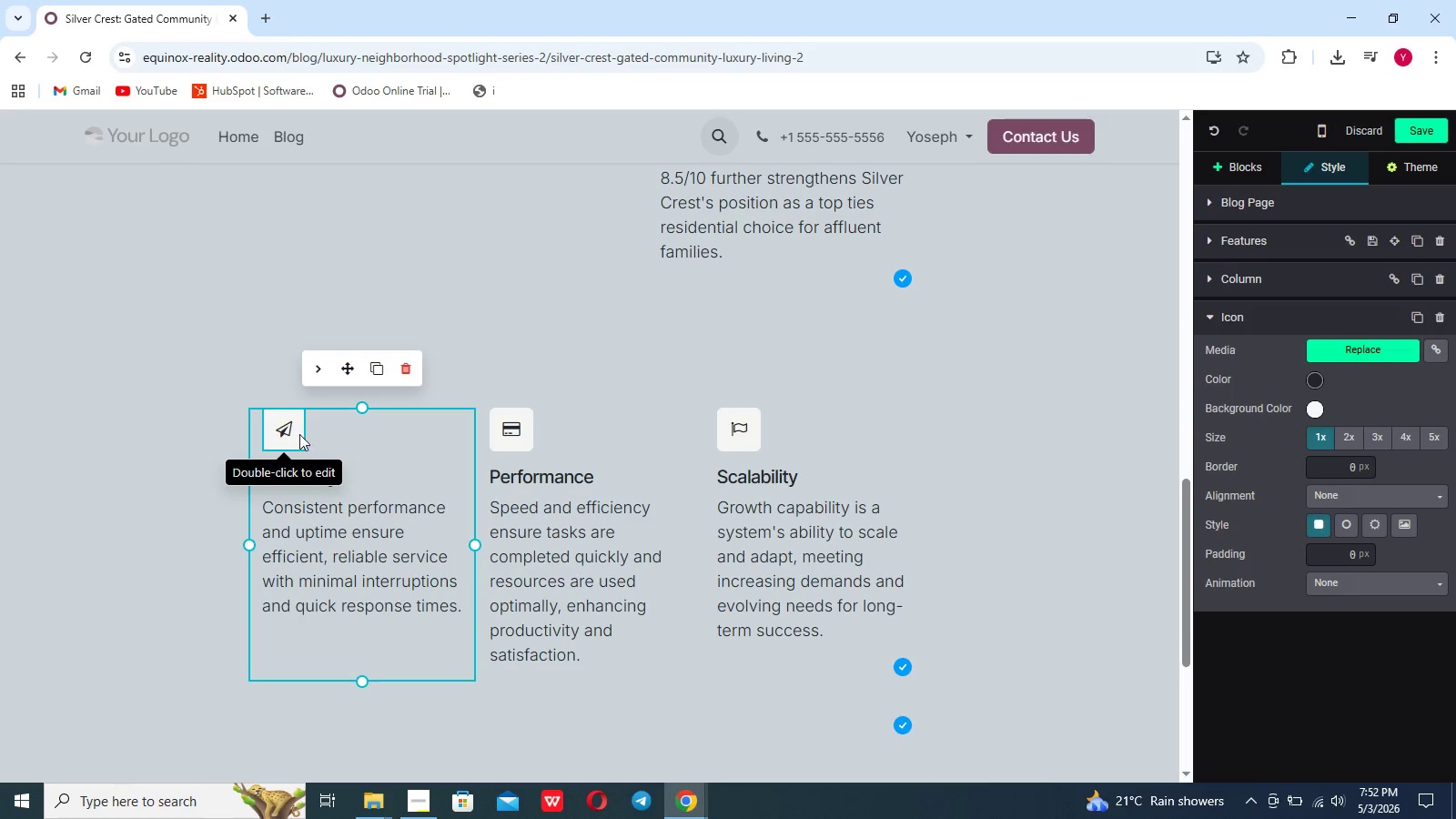 
left_click([435, 581])
 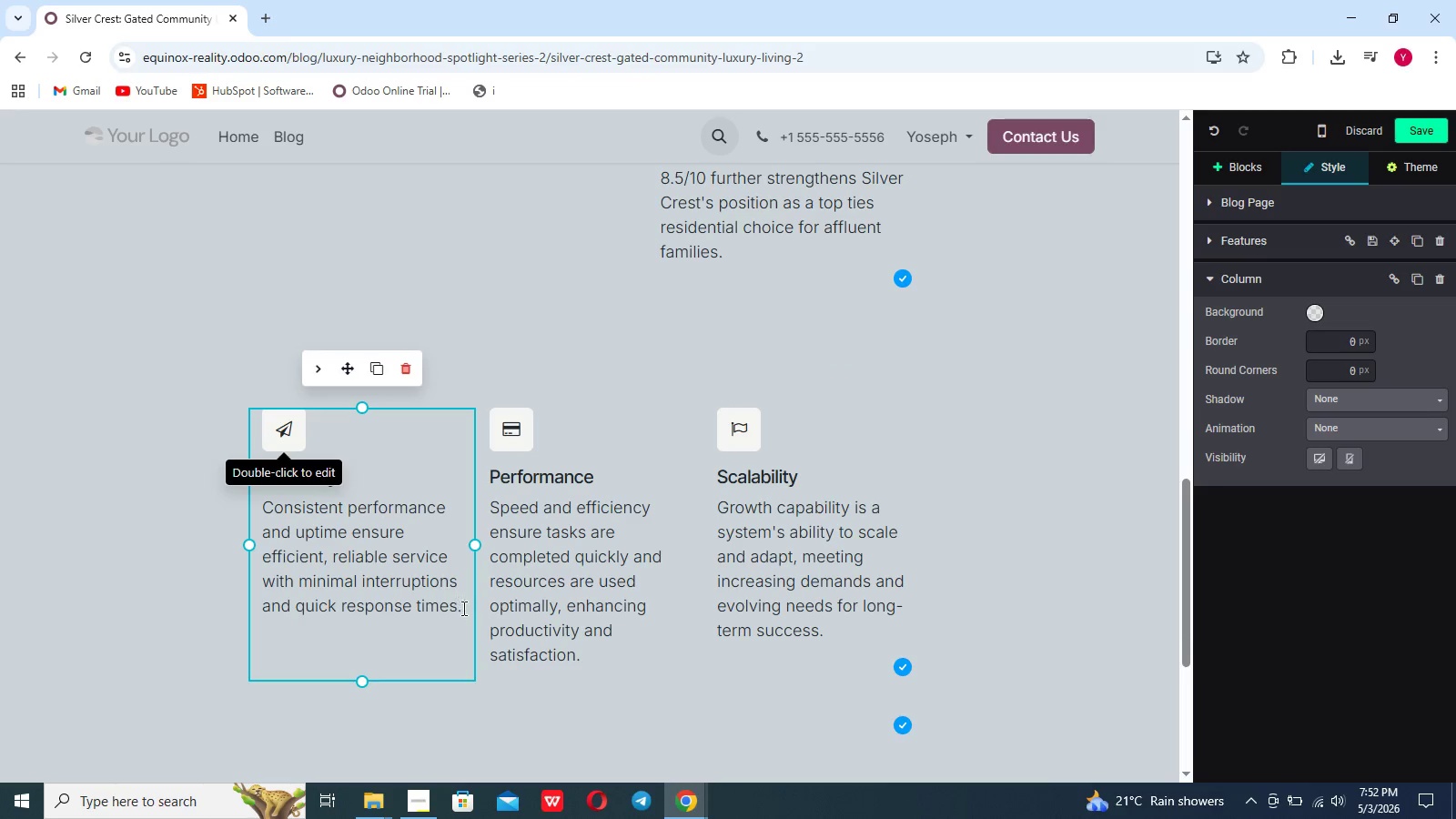 
left_click_drag(start_coordinate=[462, 608], to_coordinate=[271, 480])
 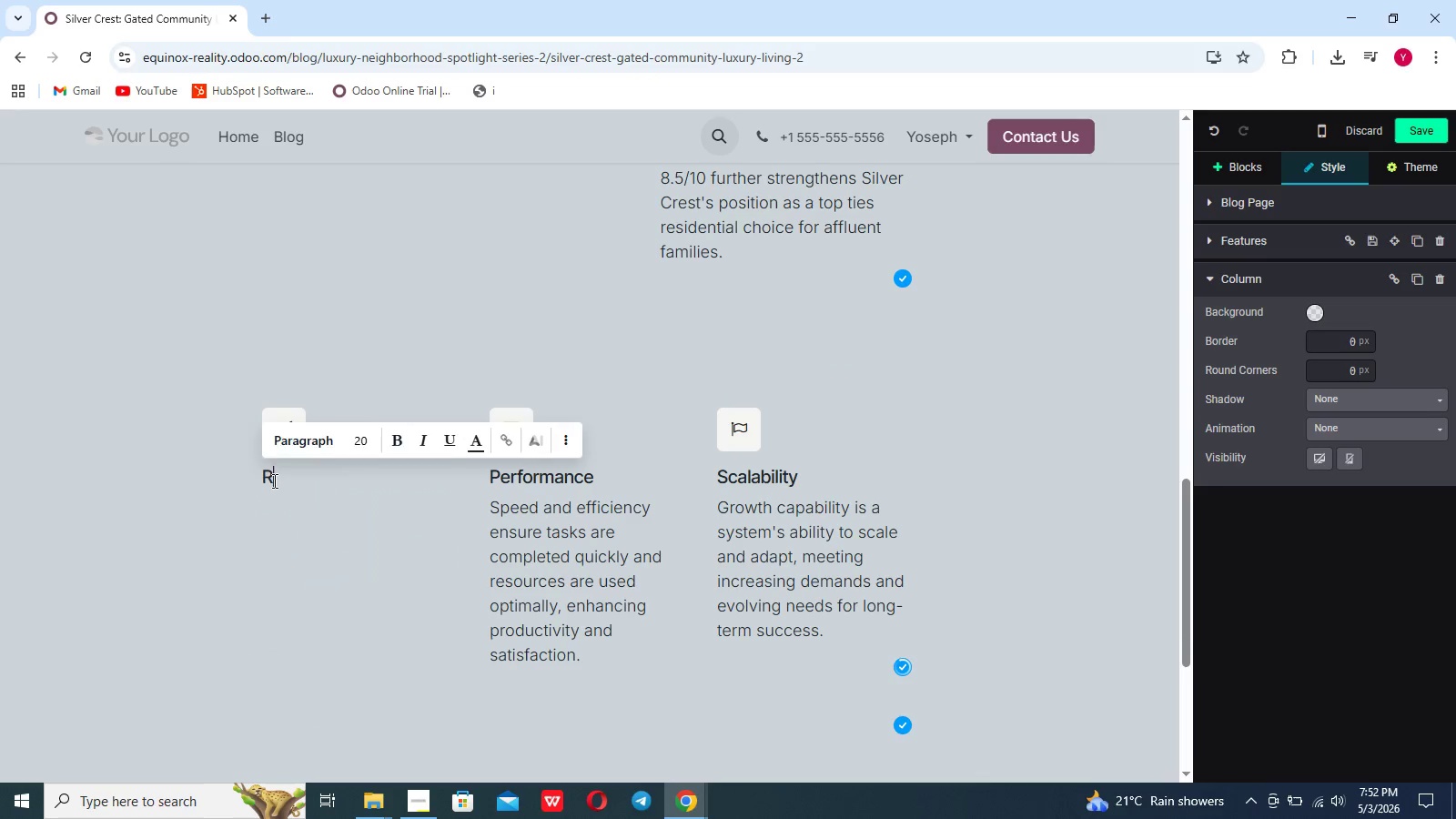 
key(Backspace)
key(Backspace)
type(24/7 Gated security)
 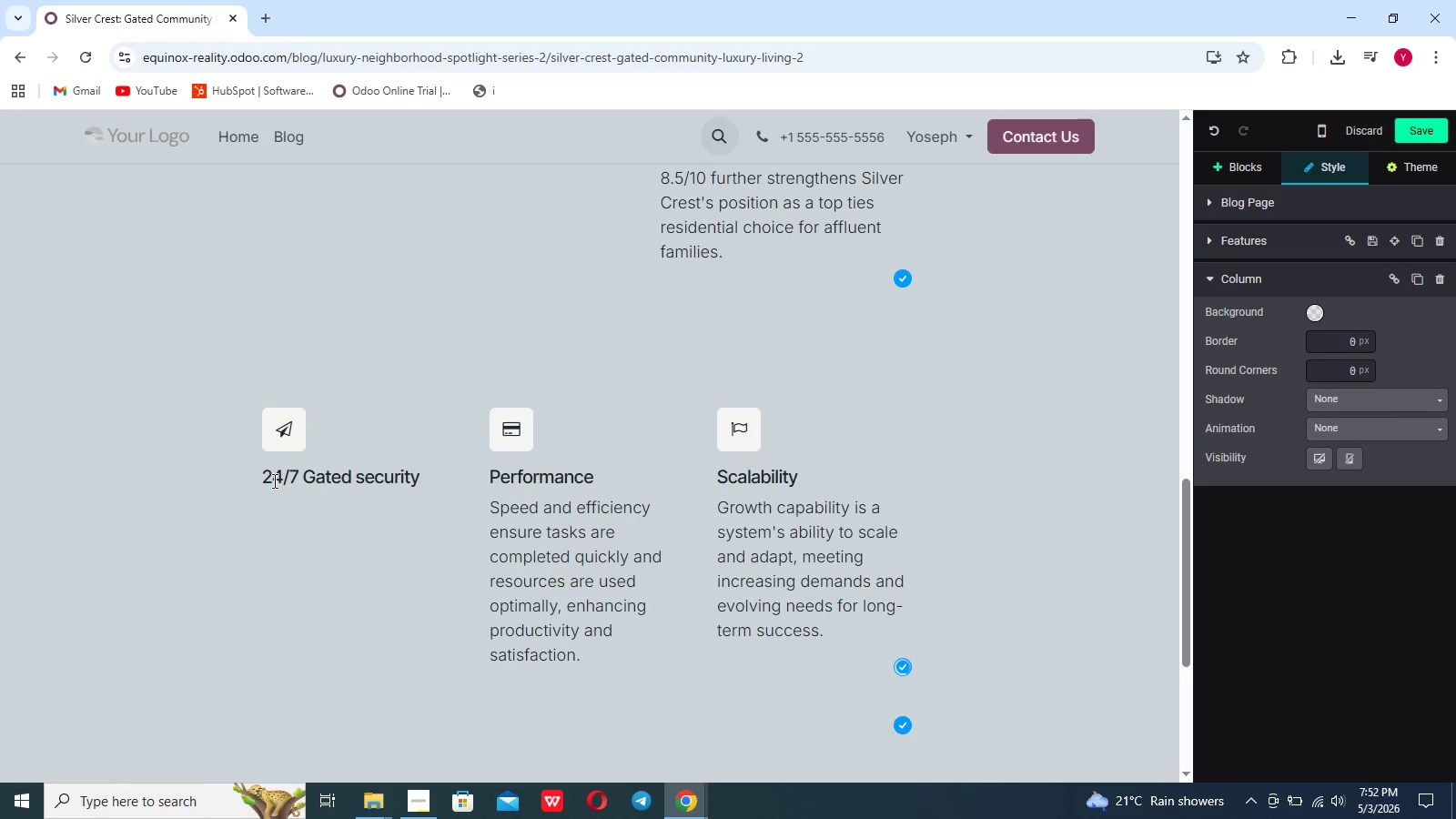 
left_click_drag(start_coordinate=[577, 658], to_coordinate=[451, 515])
 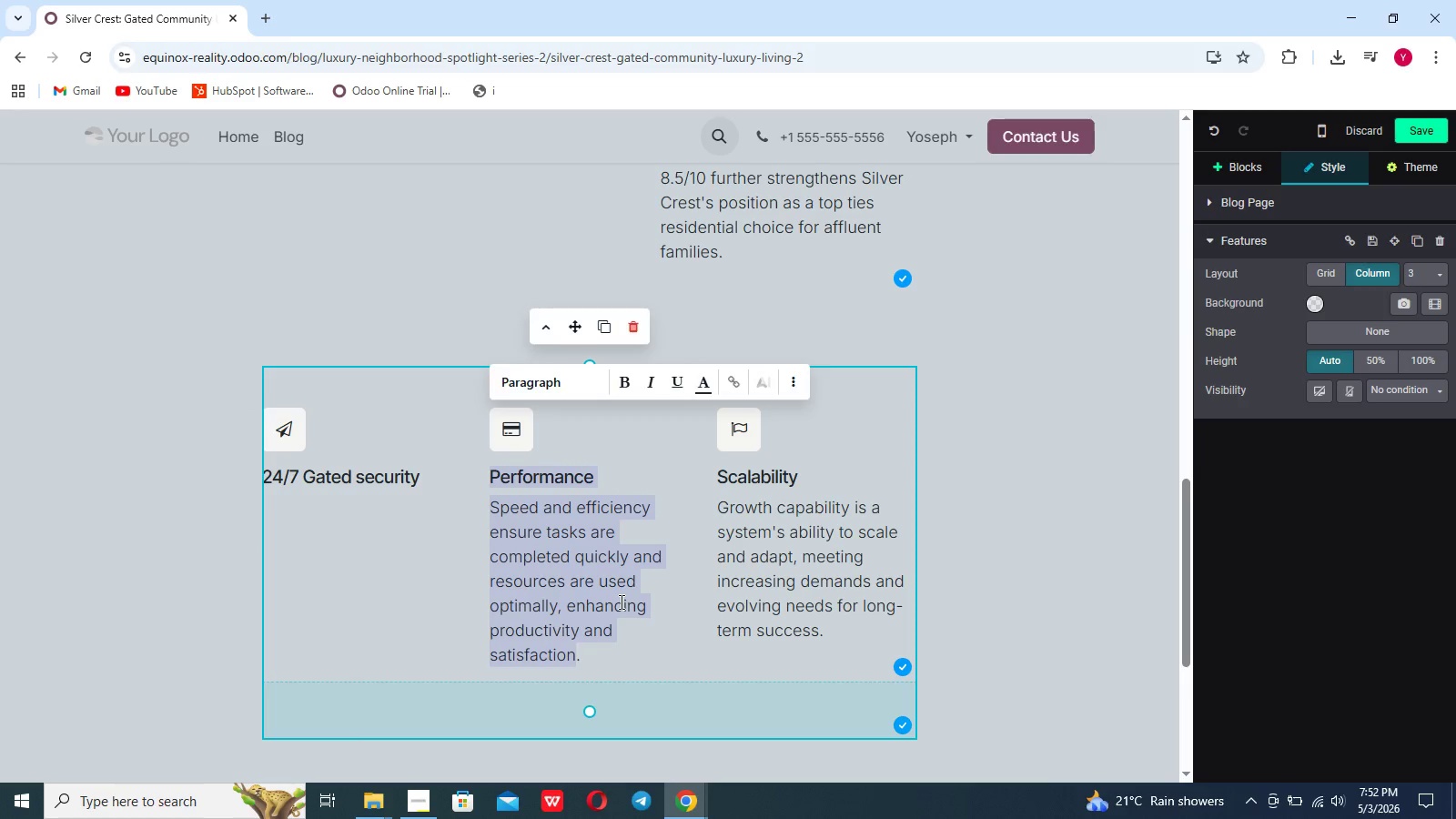 
left_click([620, 602])
 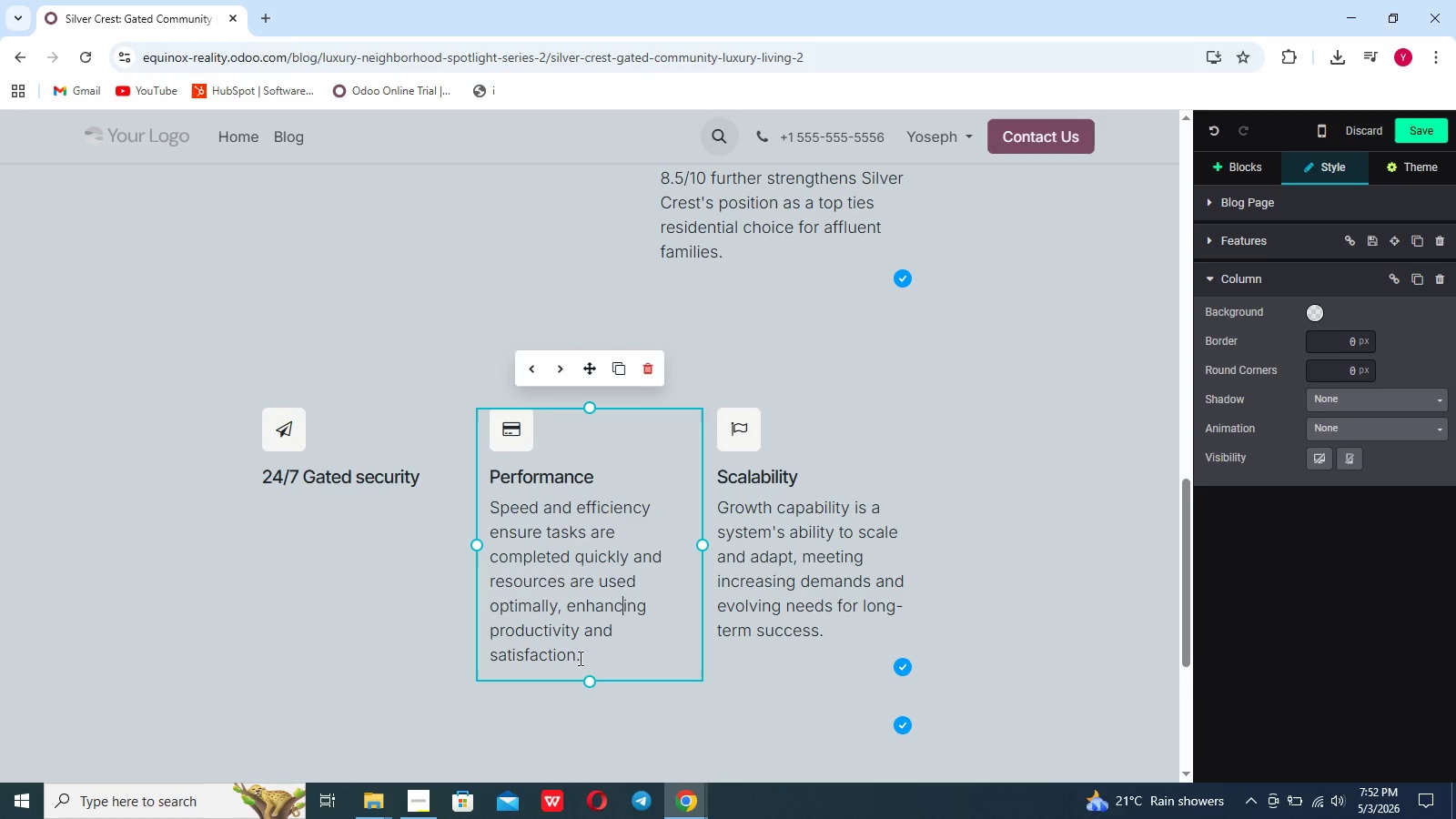 
left_click_drag(start_coordinate=[576, 666], to_coordinate=[500, 480])
 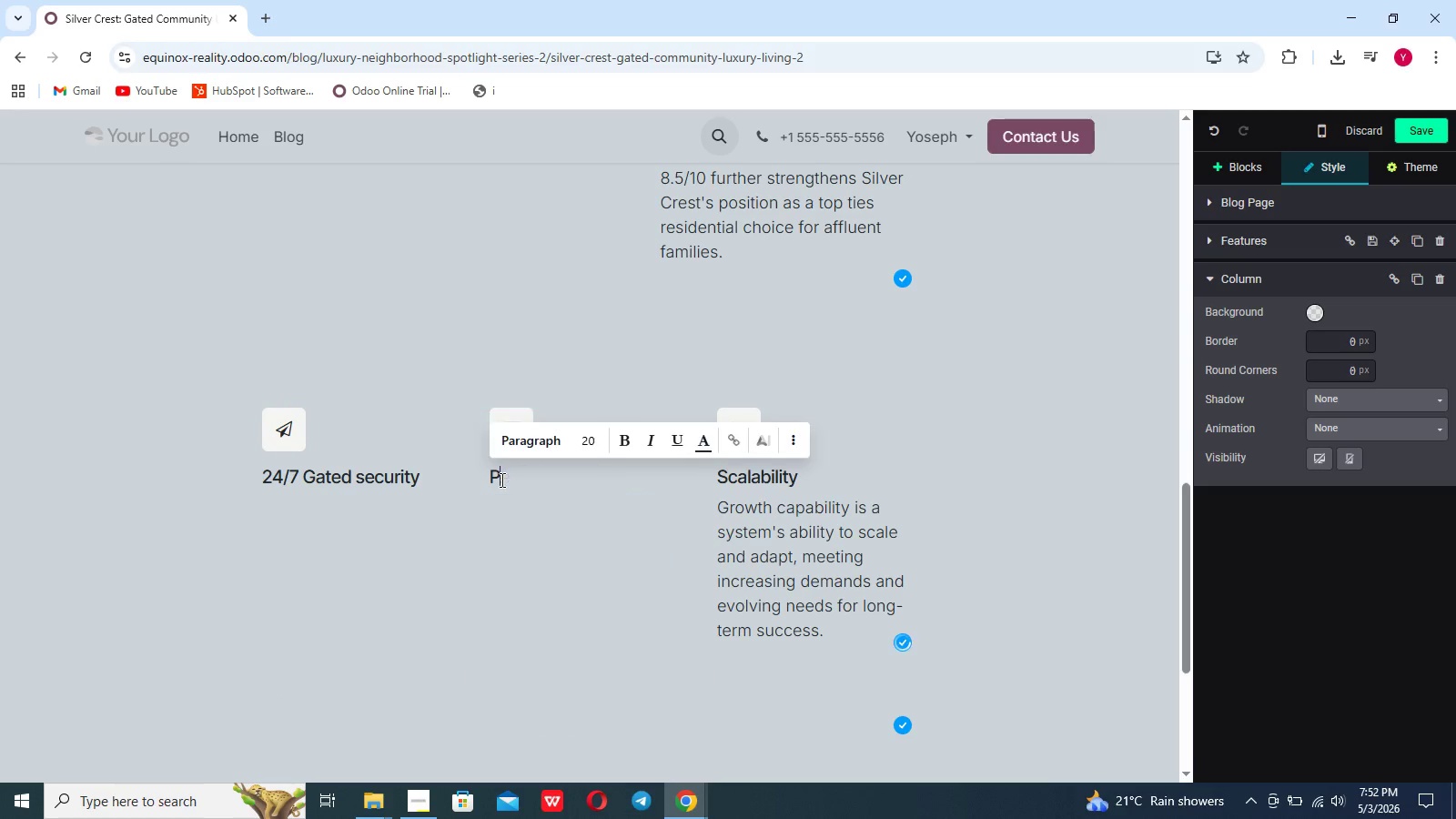 
key(Backspace)
key(Backspace)
type(Private Golf Course)
 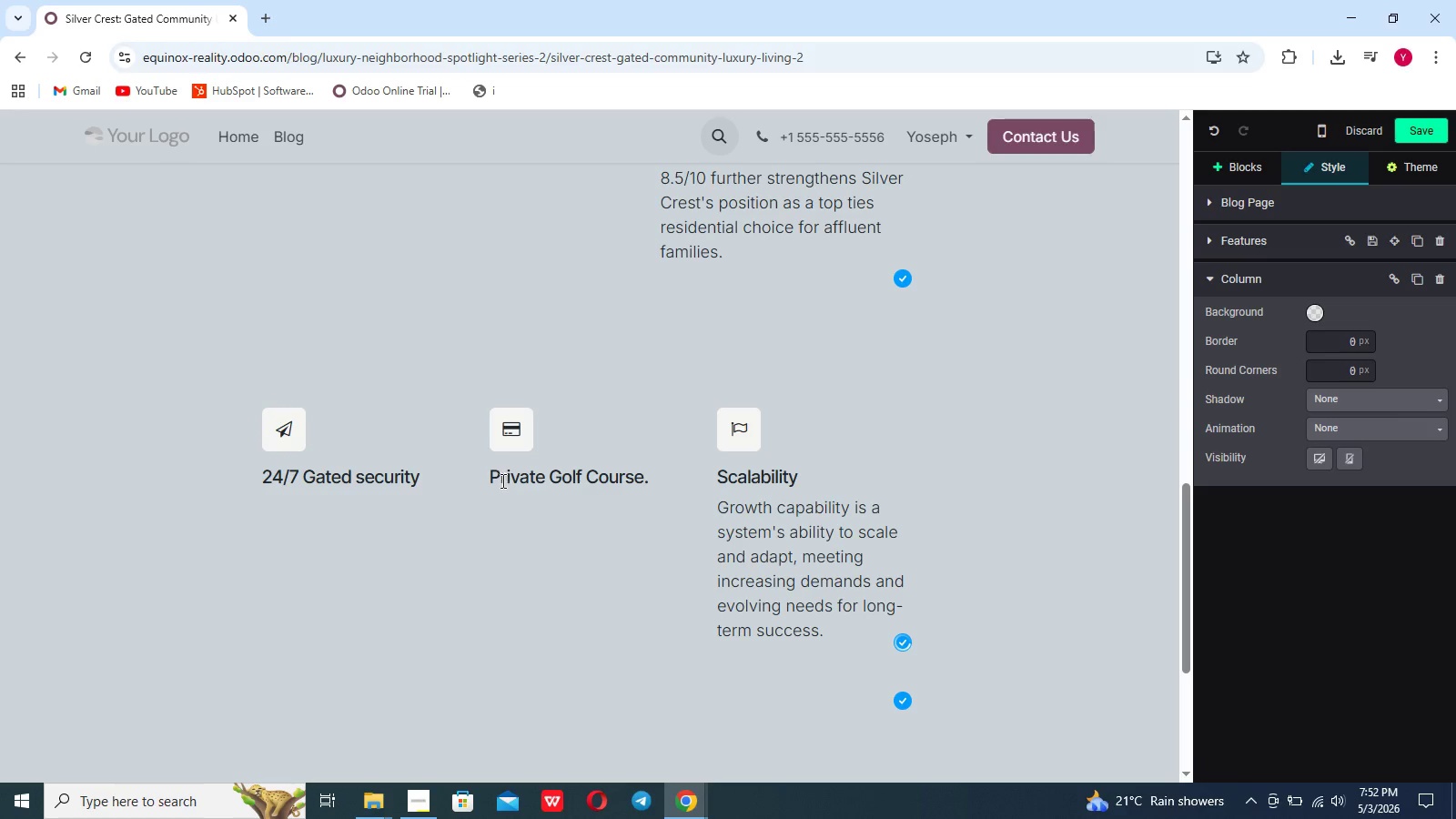 
left_click_drag(start_coordinate=[823, 638], to_coordinate=[727, 478])
 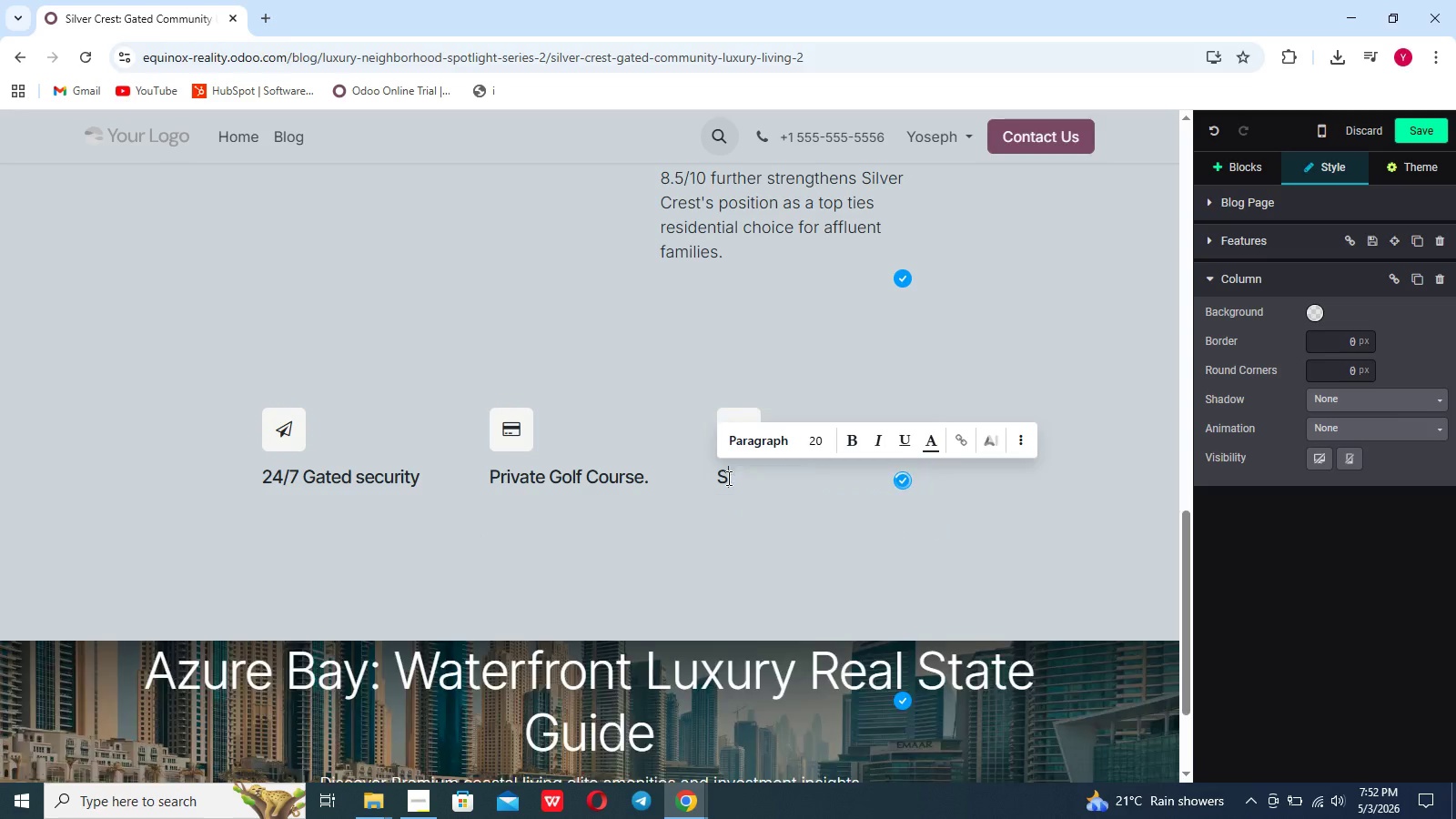 
key(Backspace)
key(Backspace)
type(Luxury Clubhouse)
 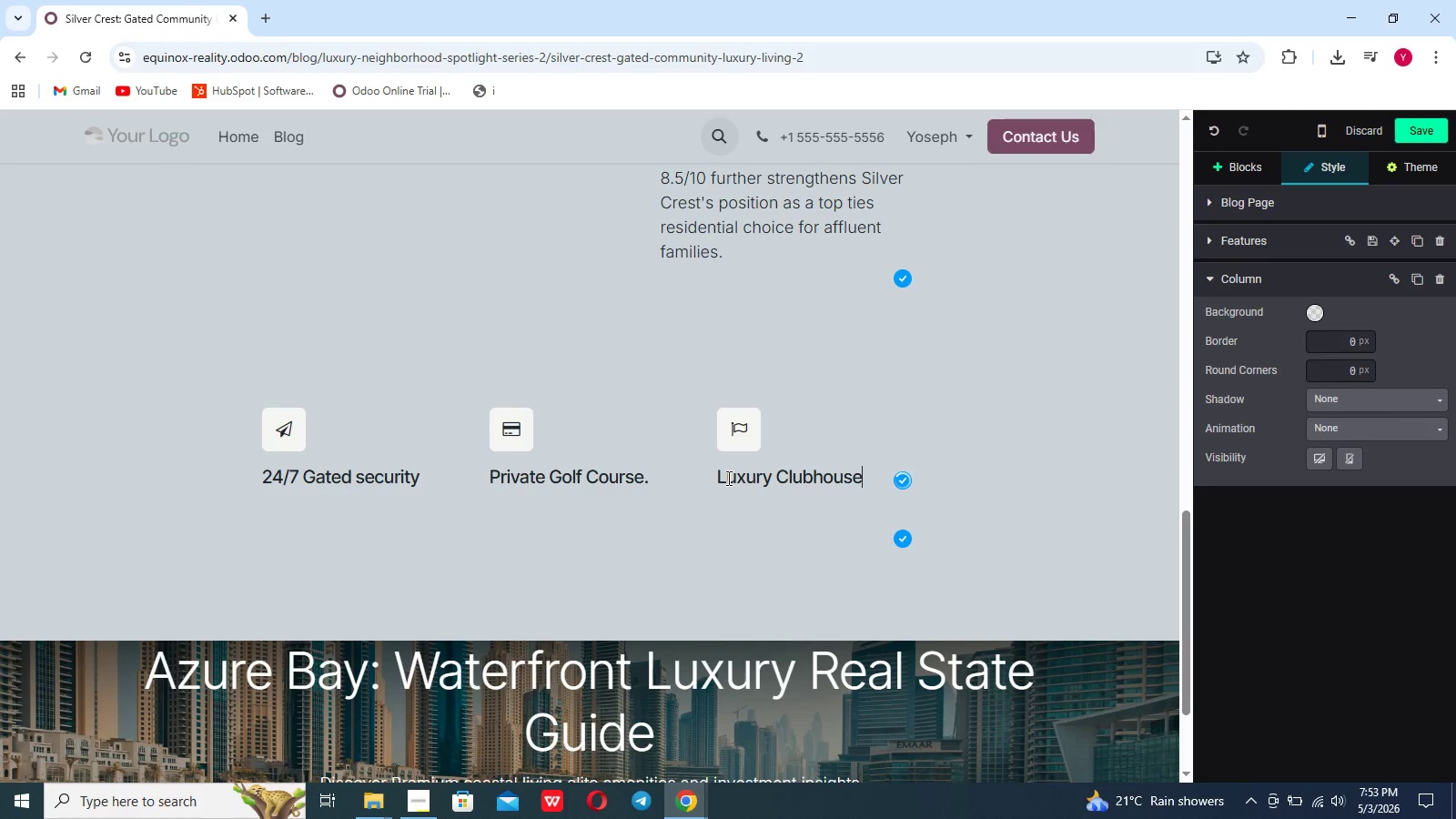 
double_click([751, 433])
 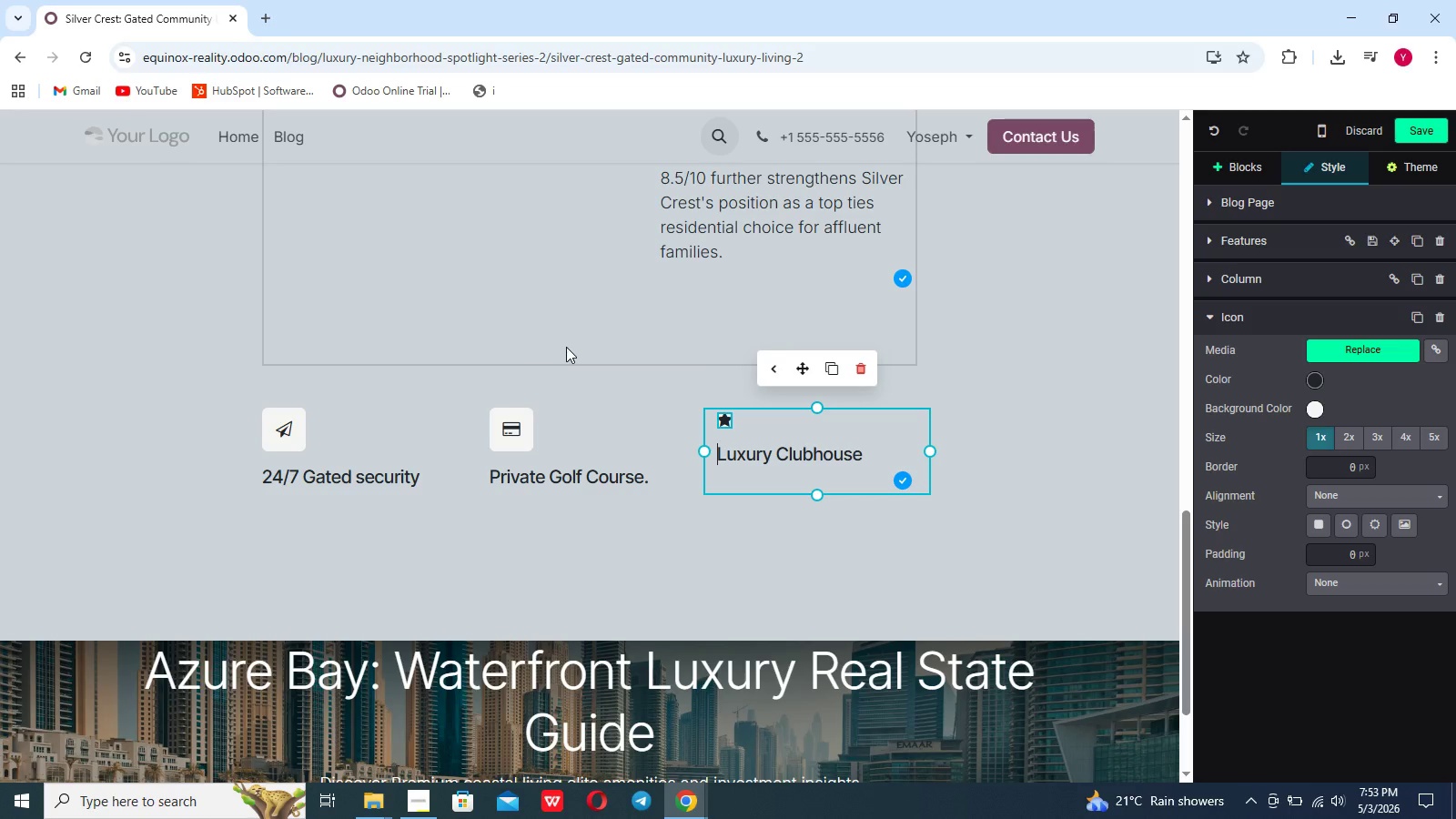 
double_click([521, 437])
 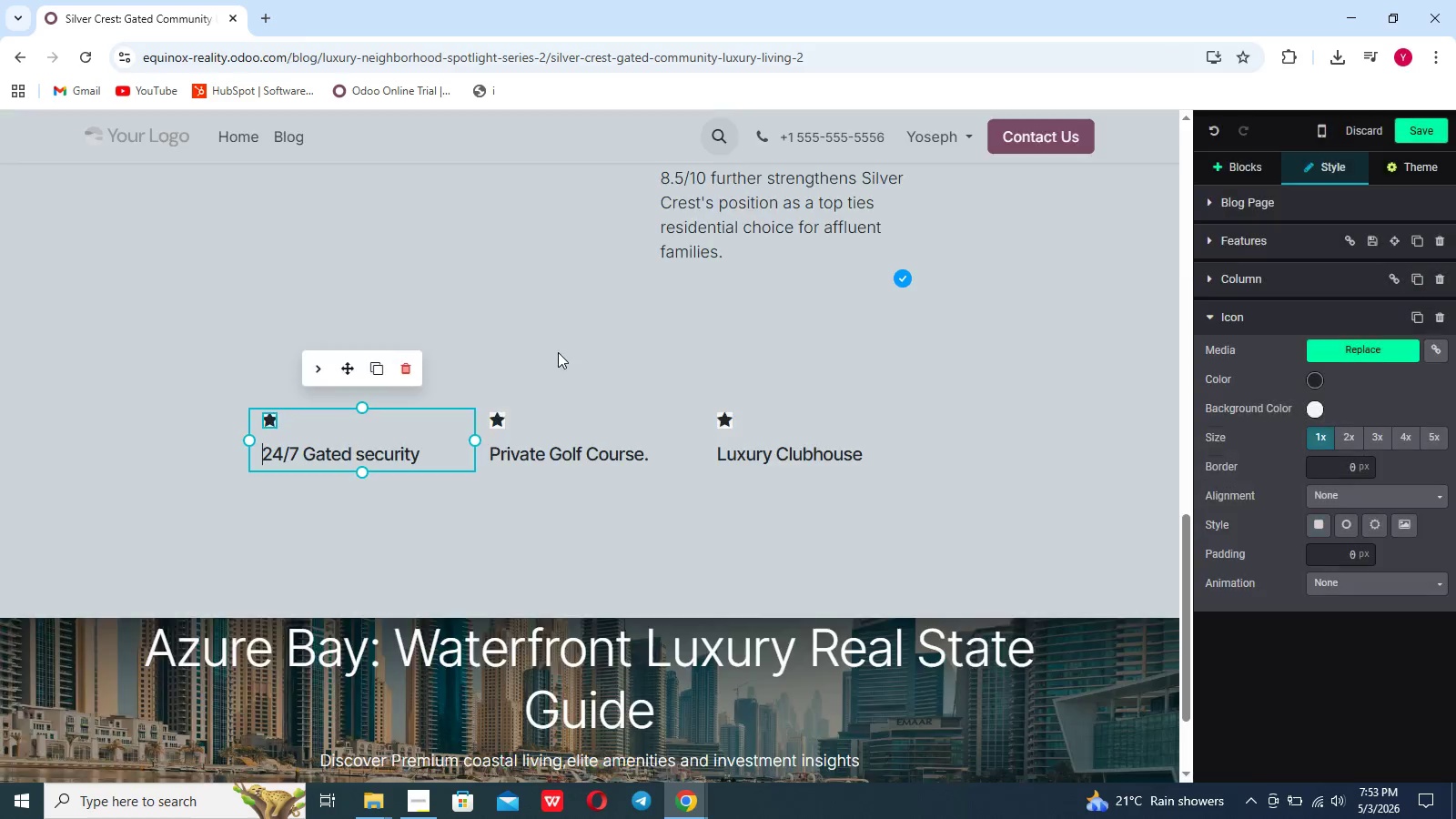 
wait(6.55)
 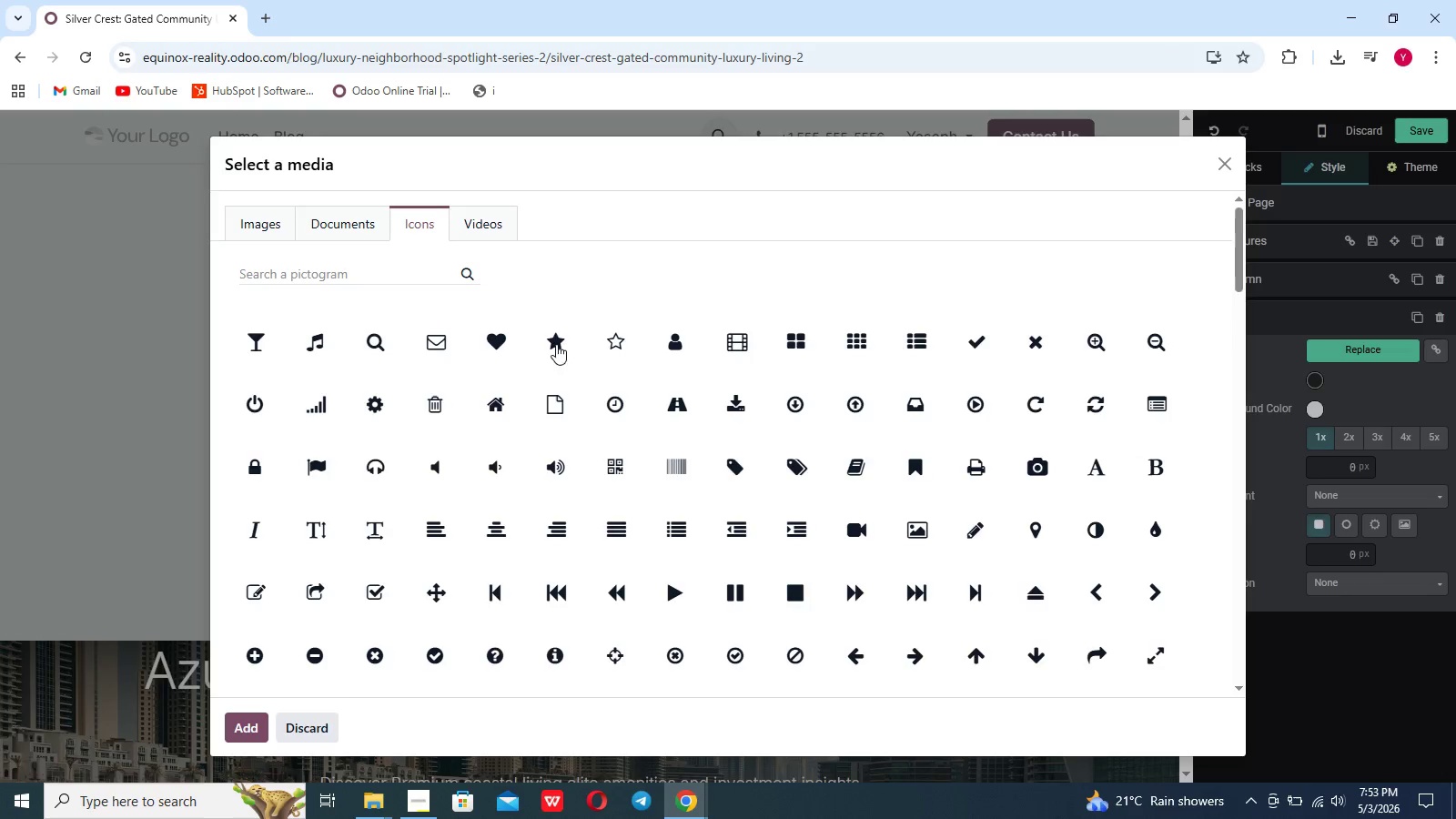 
left_click([1345, 438])
 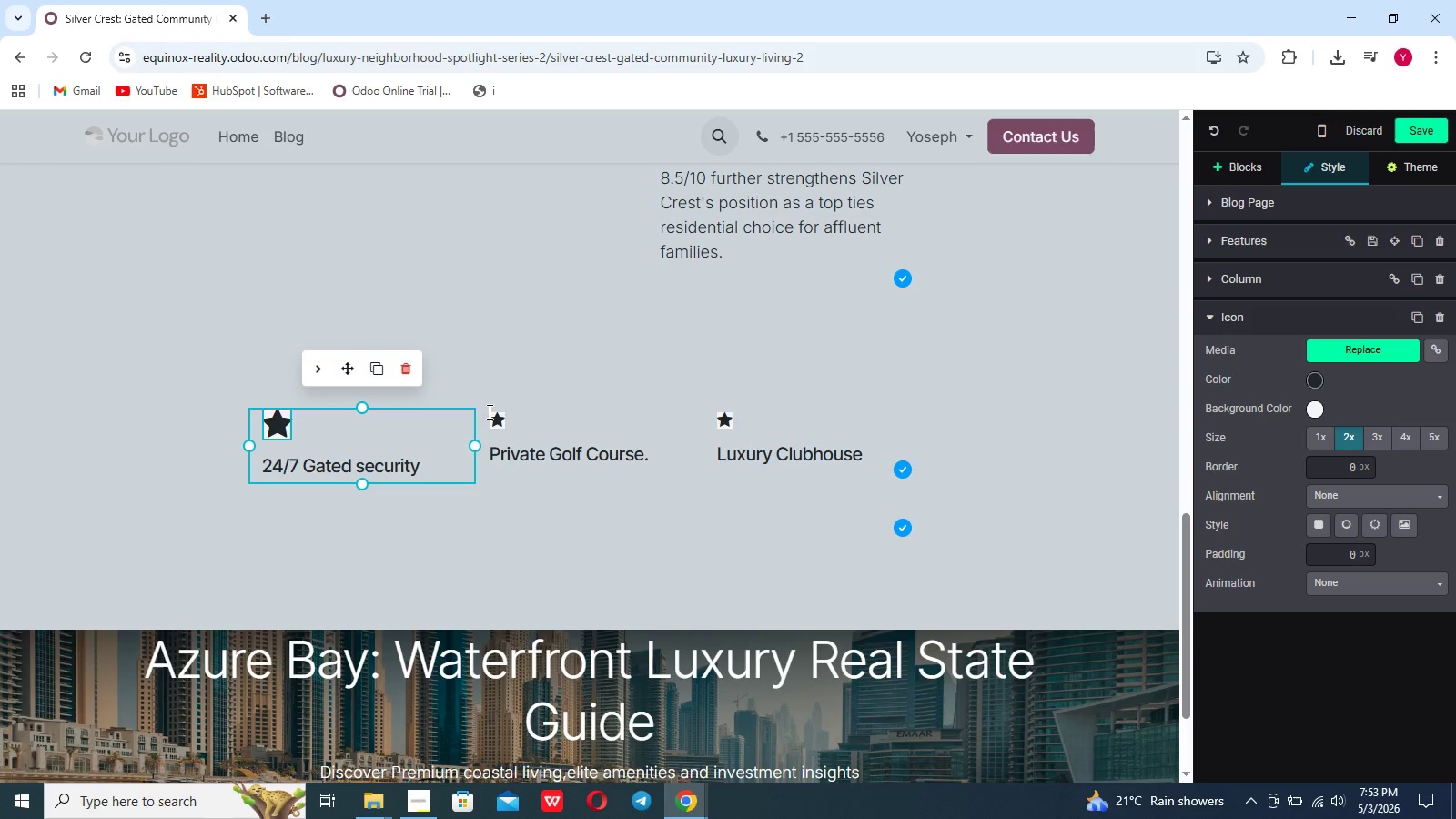 
left_click([502, 417])
 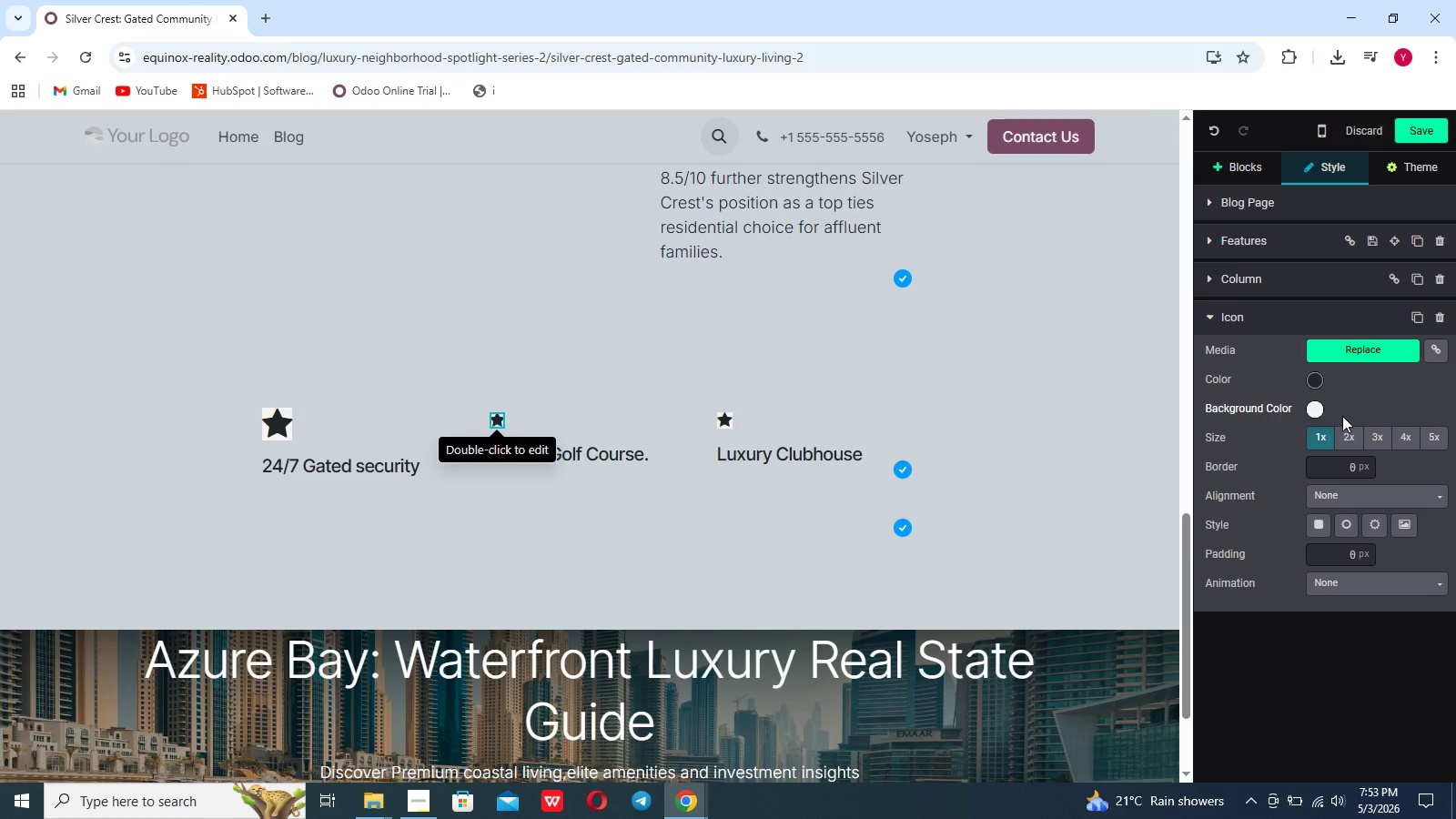 
left_click([1343, 433])
 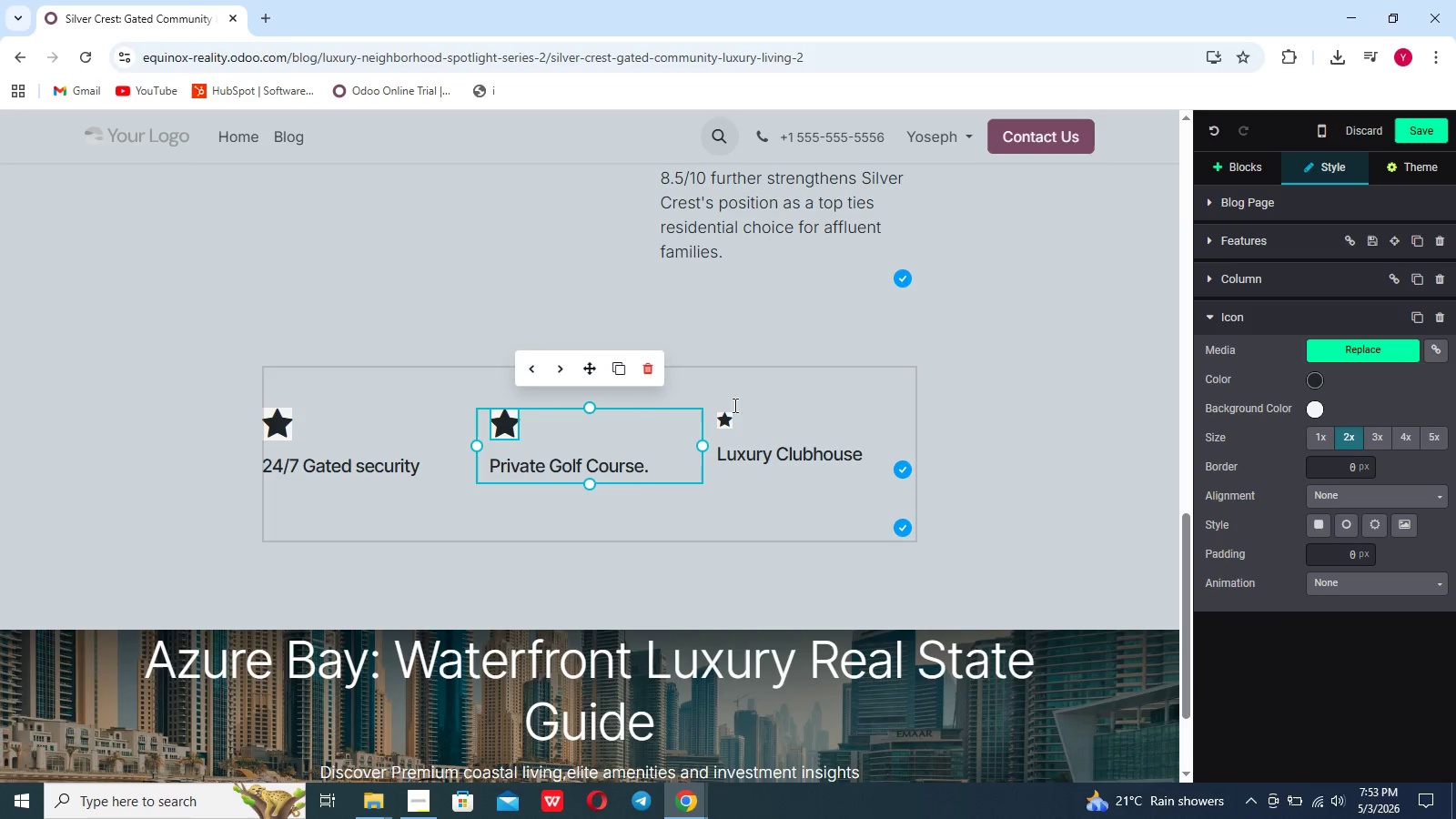 
left_click([723, 418])
 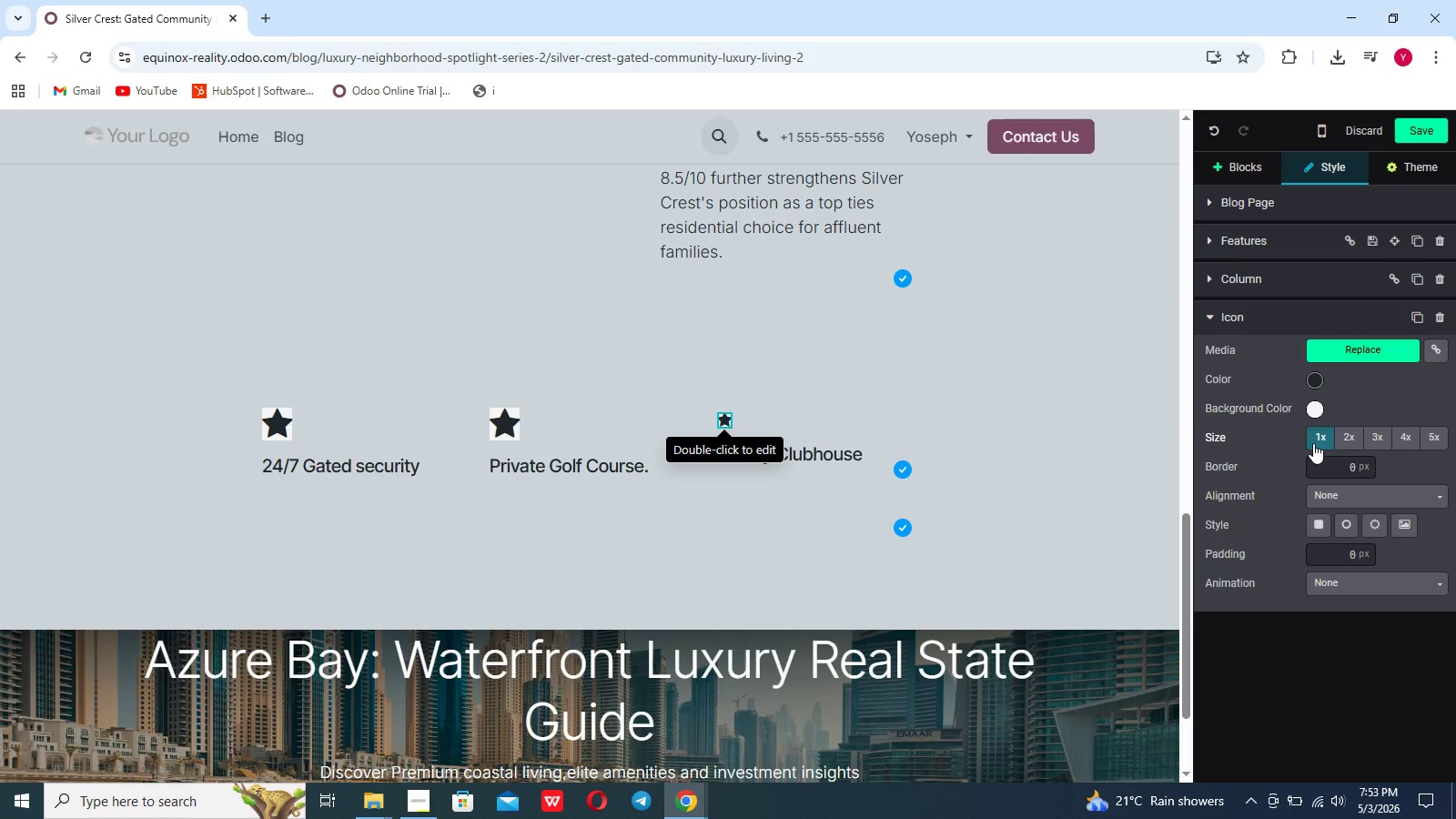 
left_click([1340, 438])
 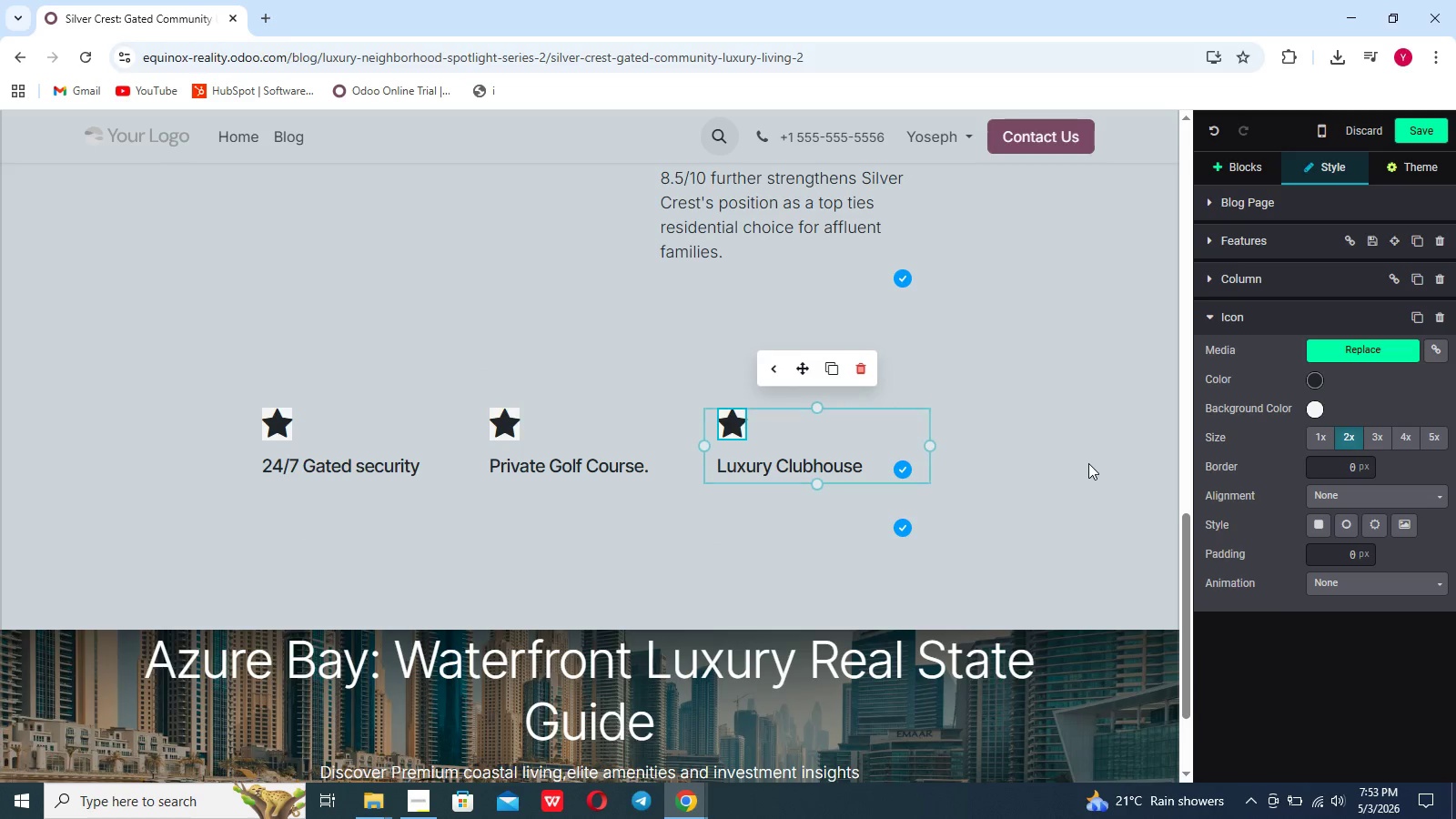 
scroll: coordinate [1088, 463], scroll_direction: down, amount: 5.0
 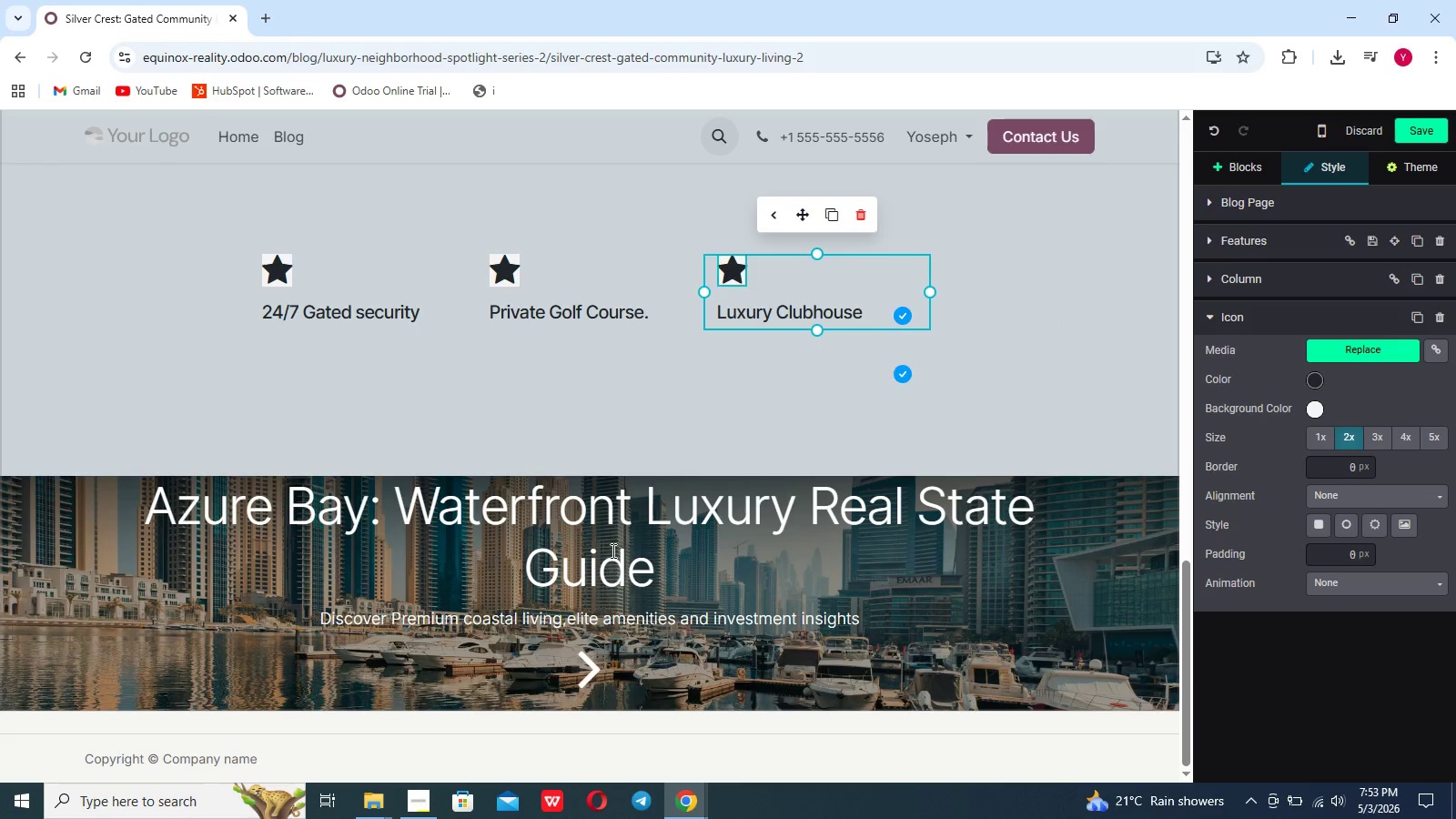 
left_click([413, 794])